 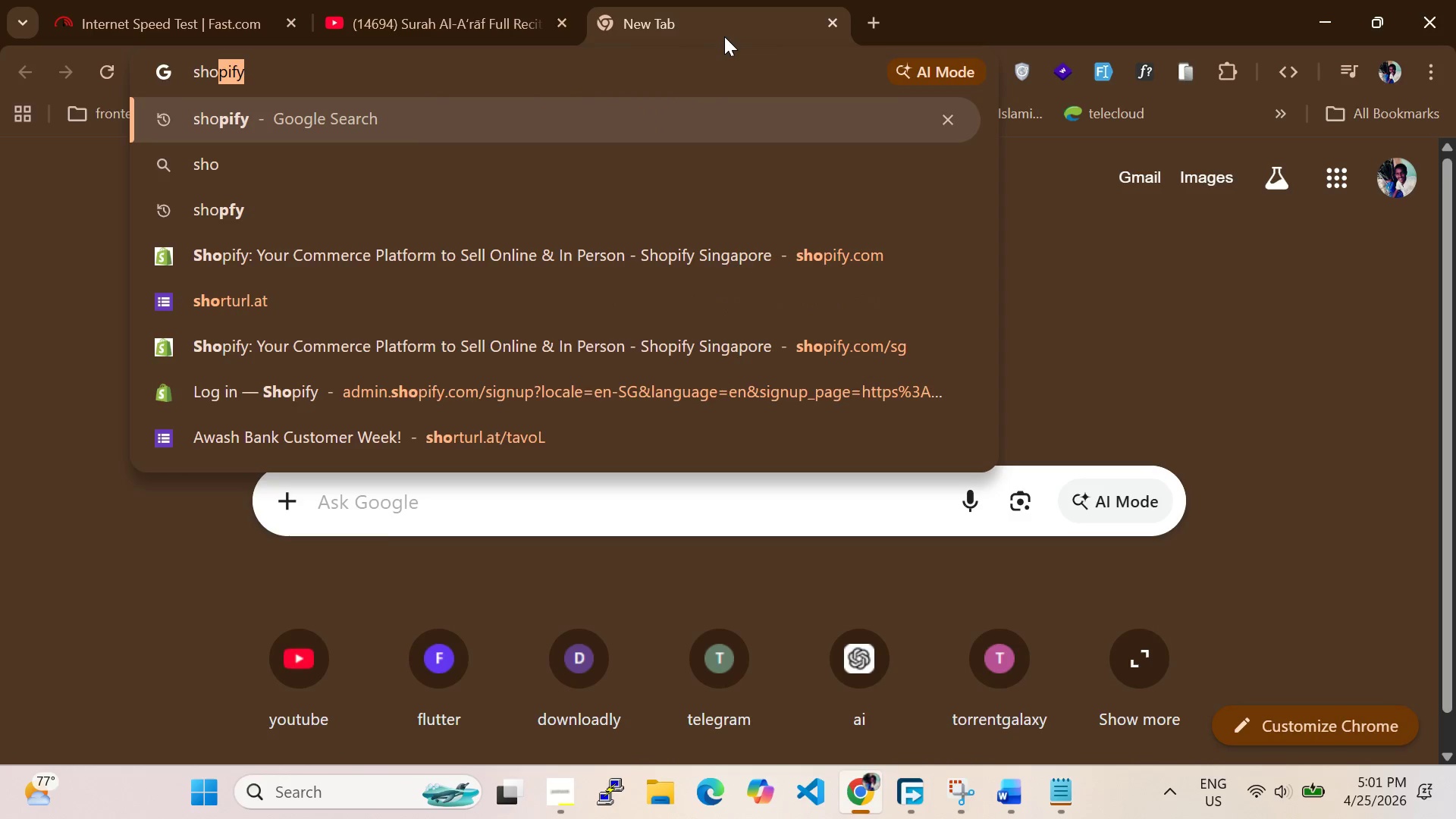 
key(ArrowRight)
 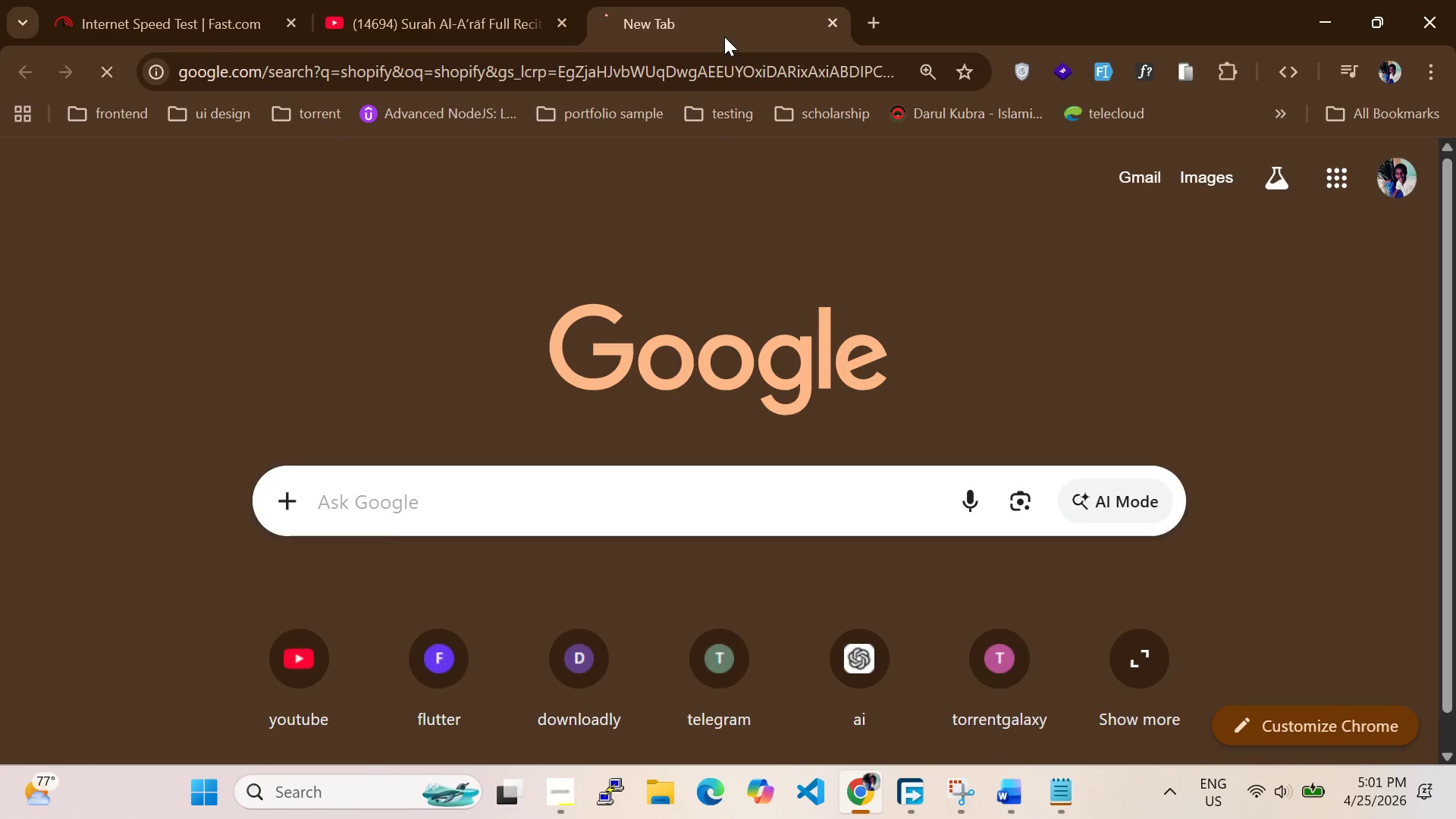 
key(Enter)
 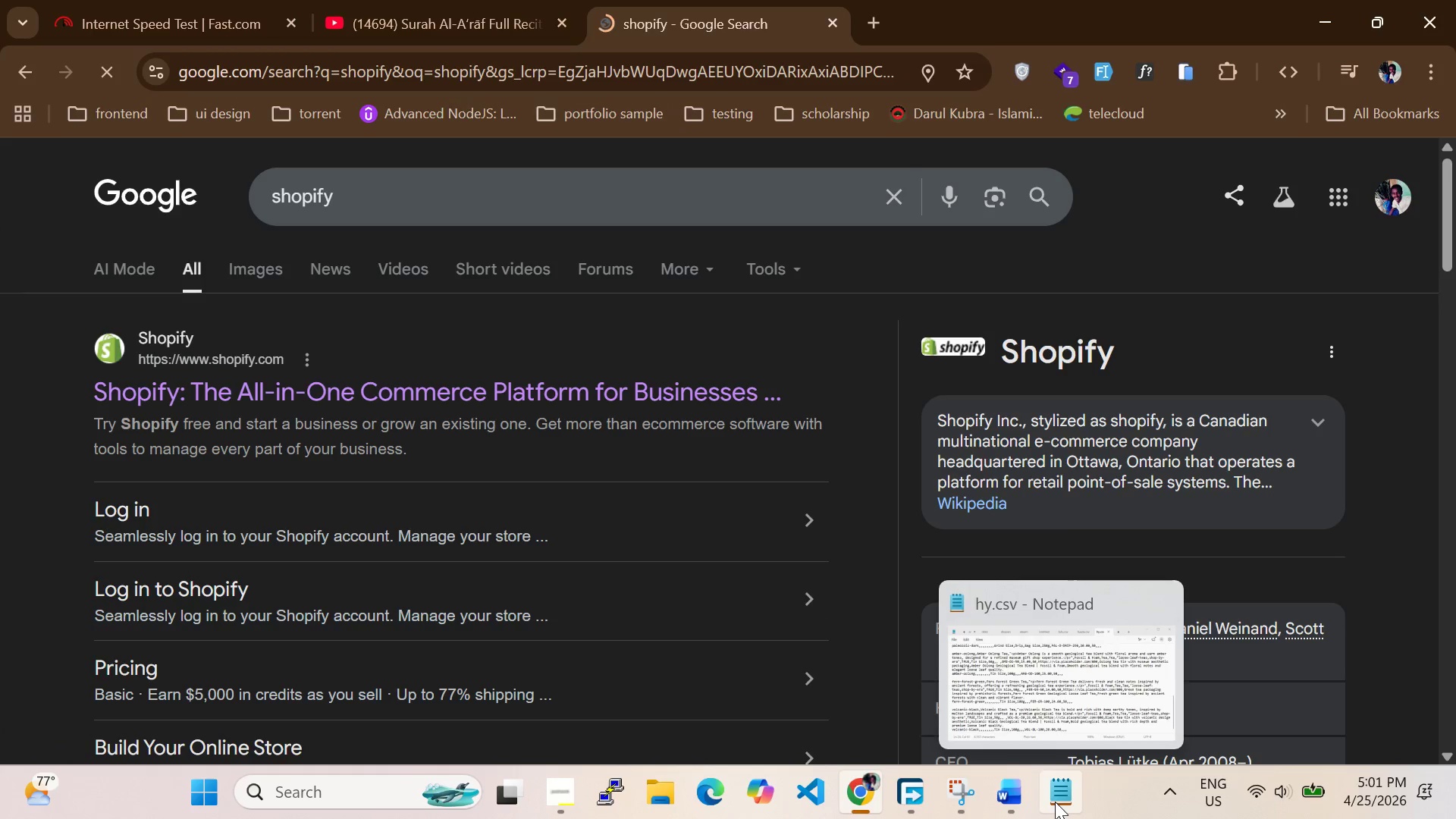 
wait(5.84)
 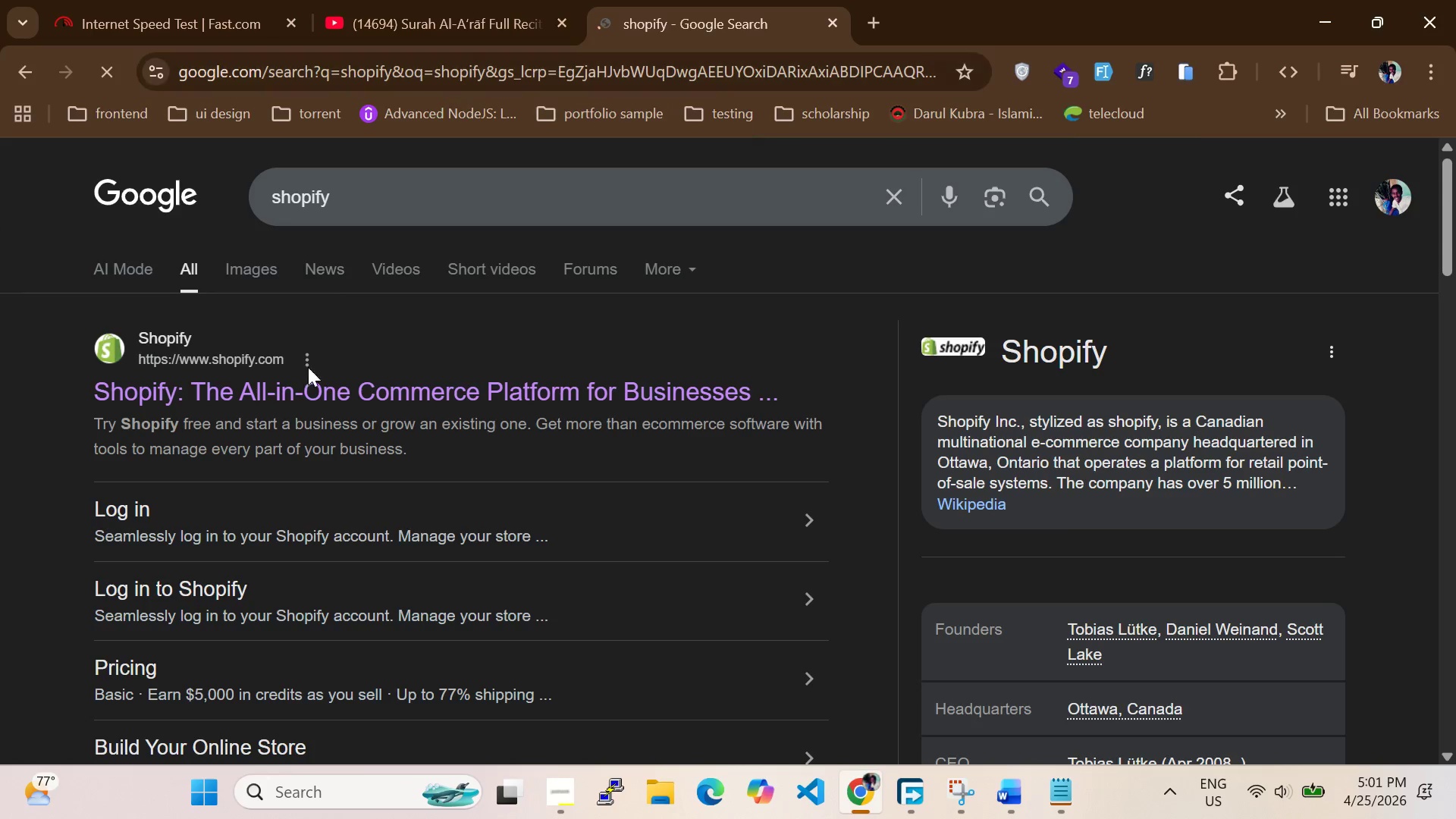 
left_click([1163, 607])
 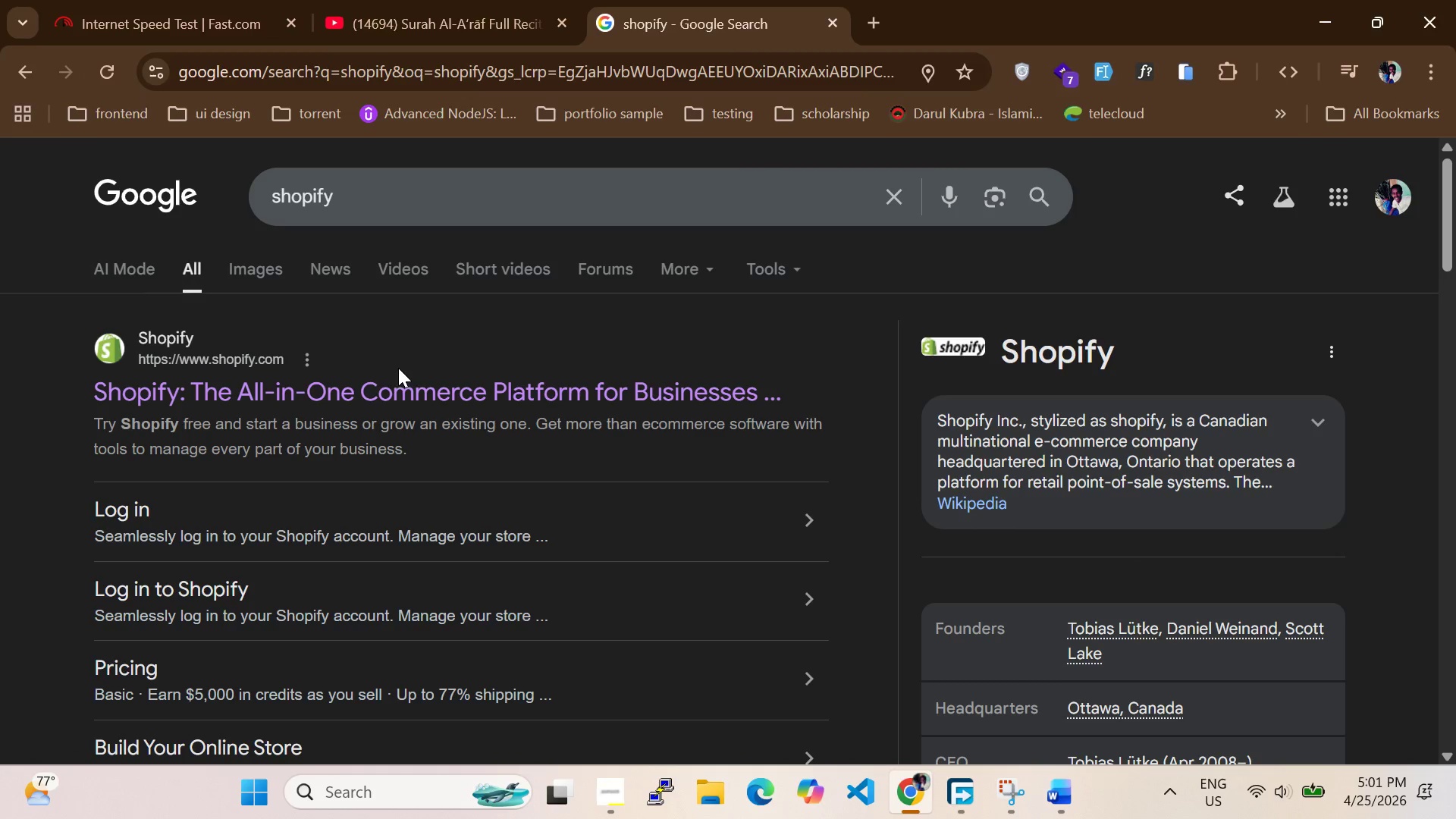 
left_click([398, 384])
 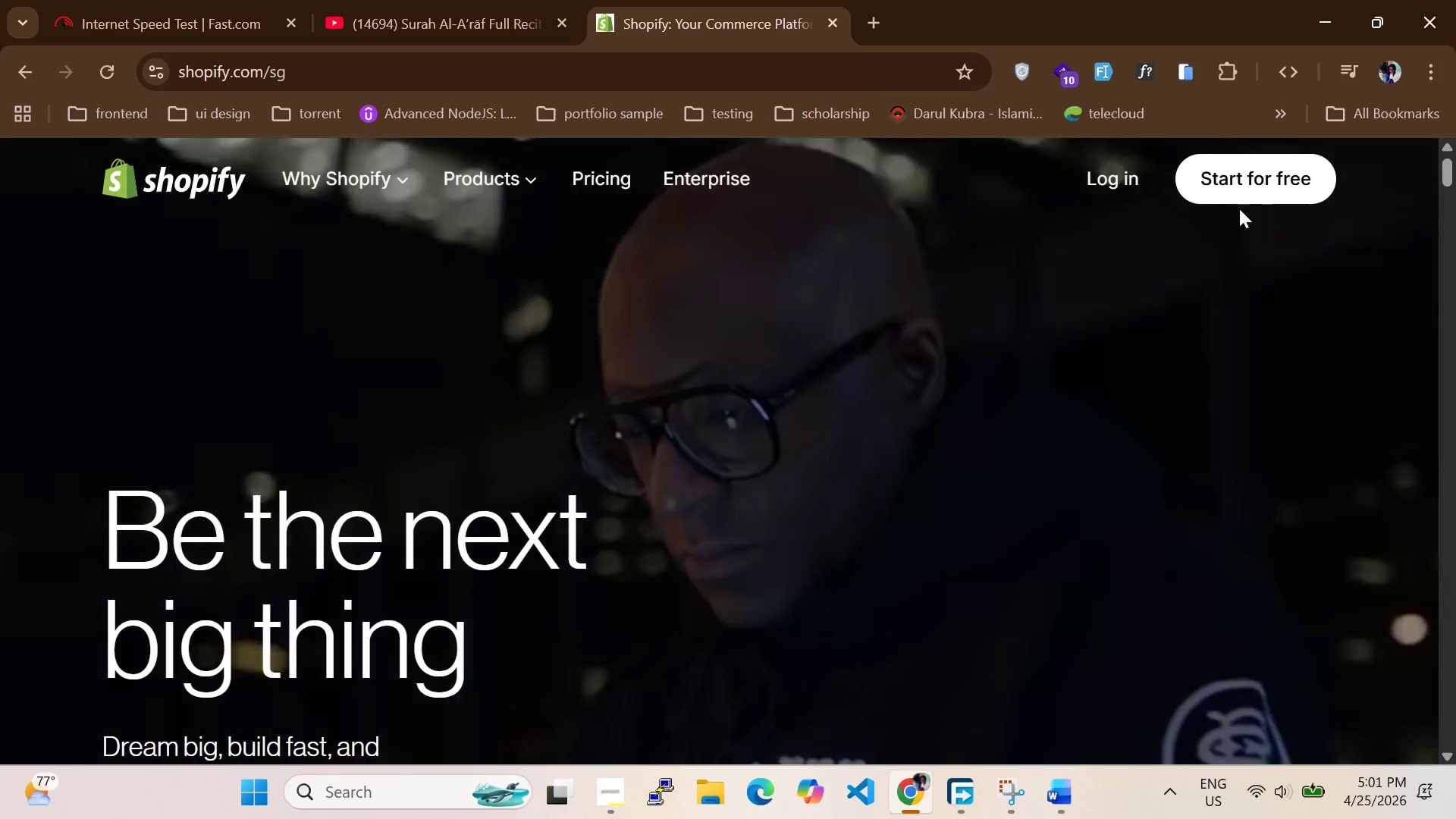 
left_click([1131, 177])
 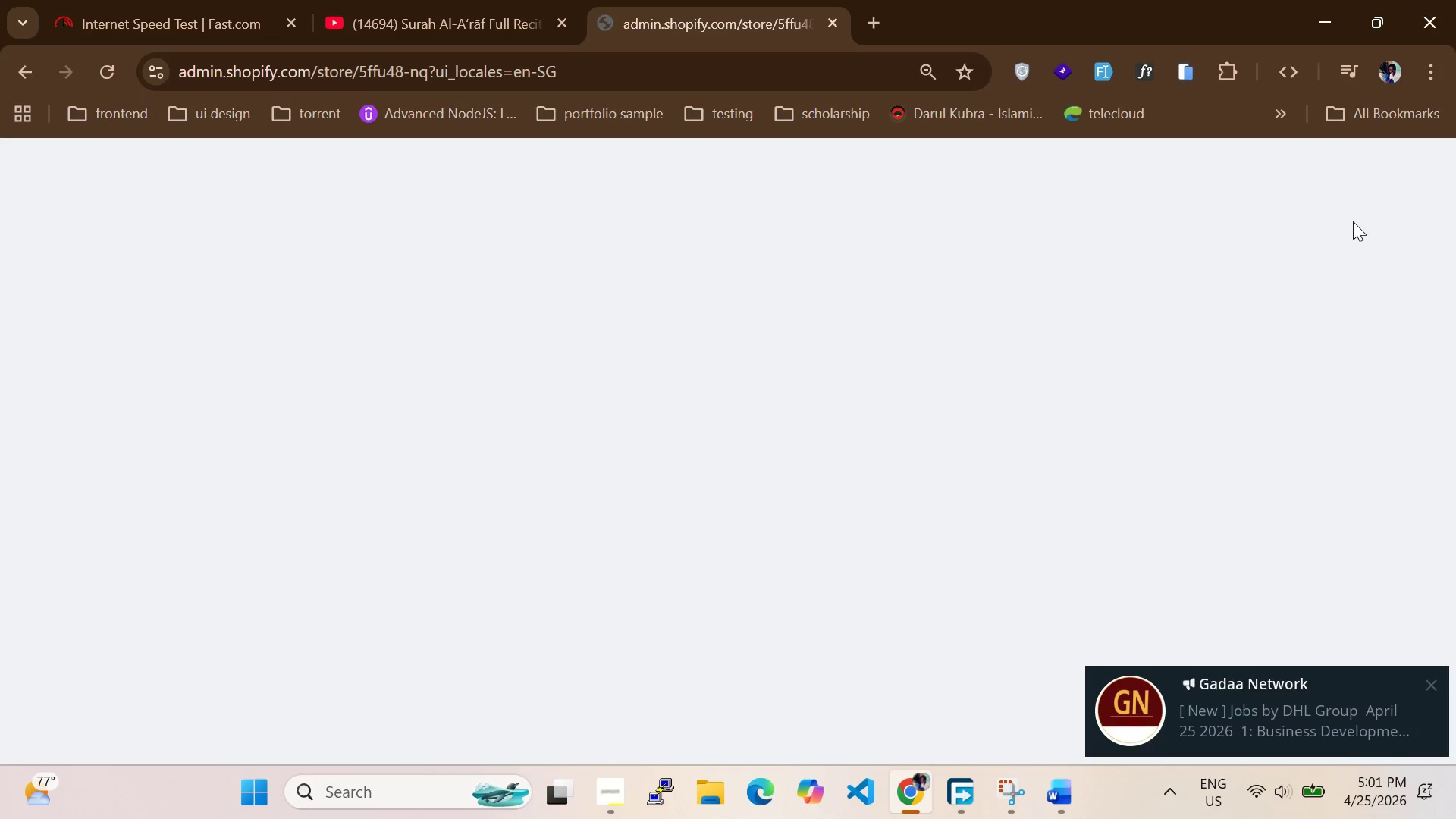 
wait(7.92)
 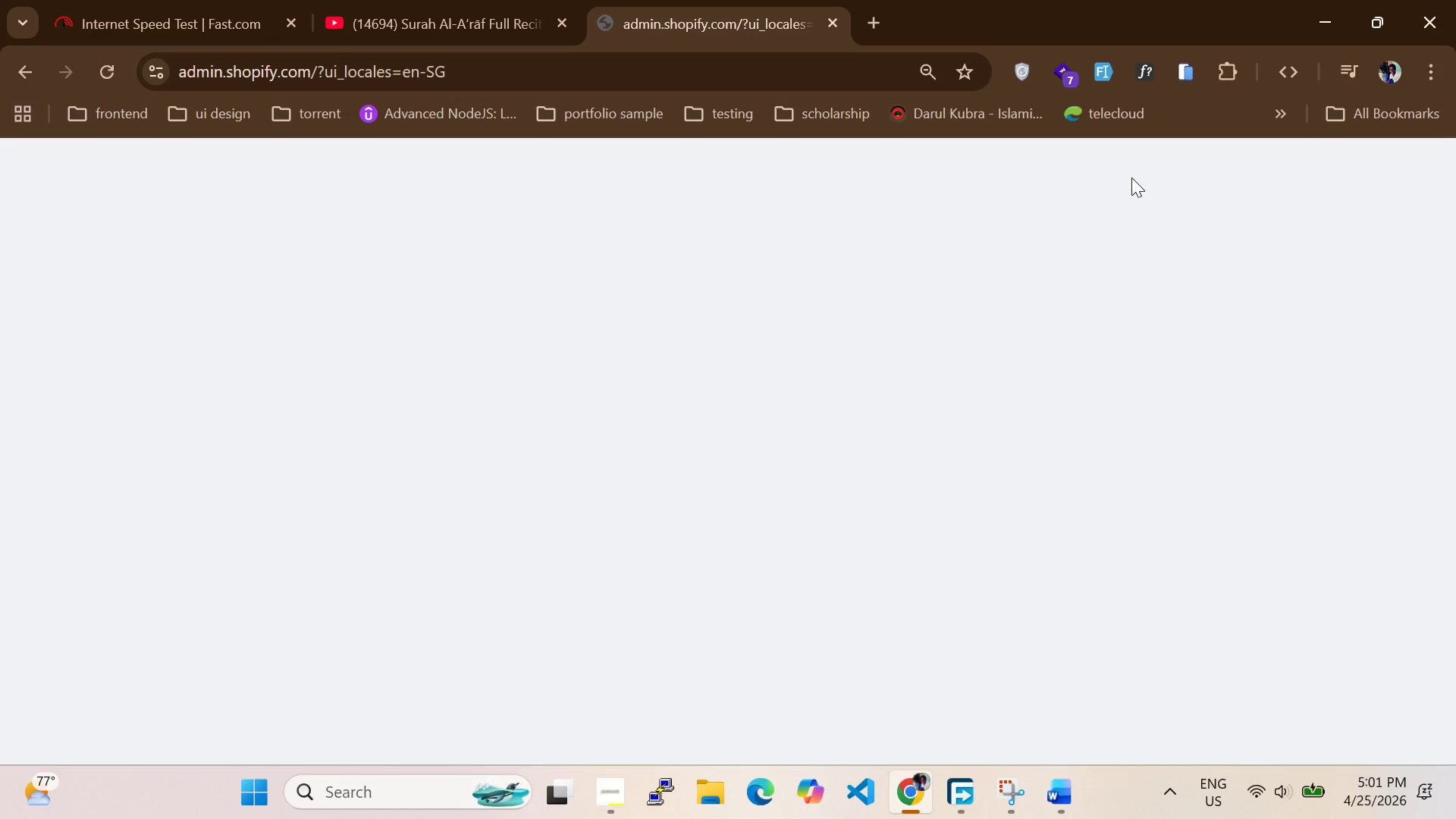 
scroll: coordinate [620, 407], scroll_direction: down, amount: 2.0
 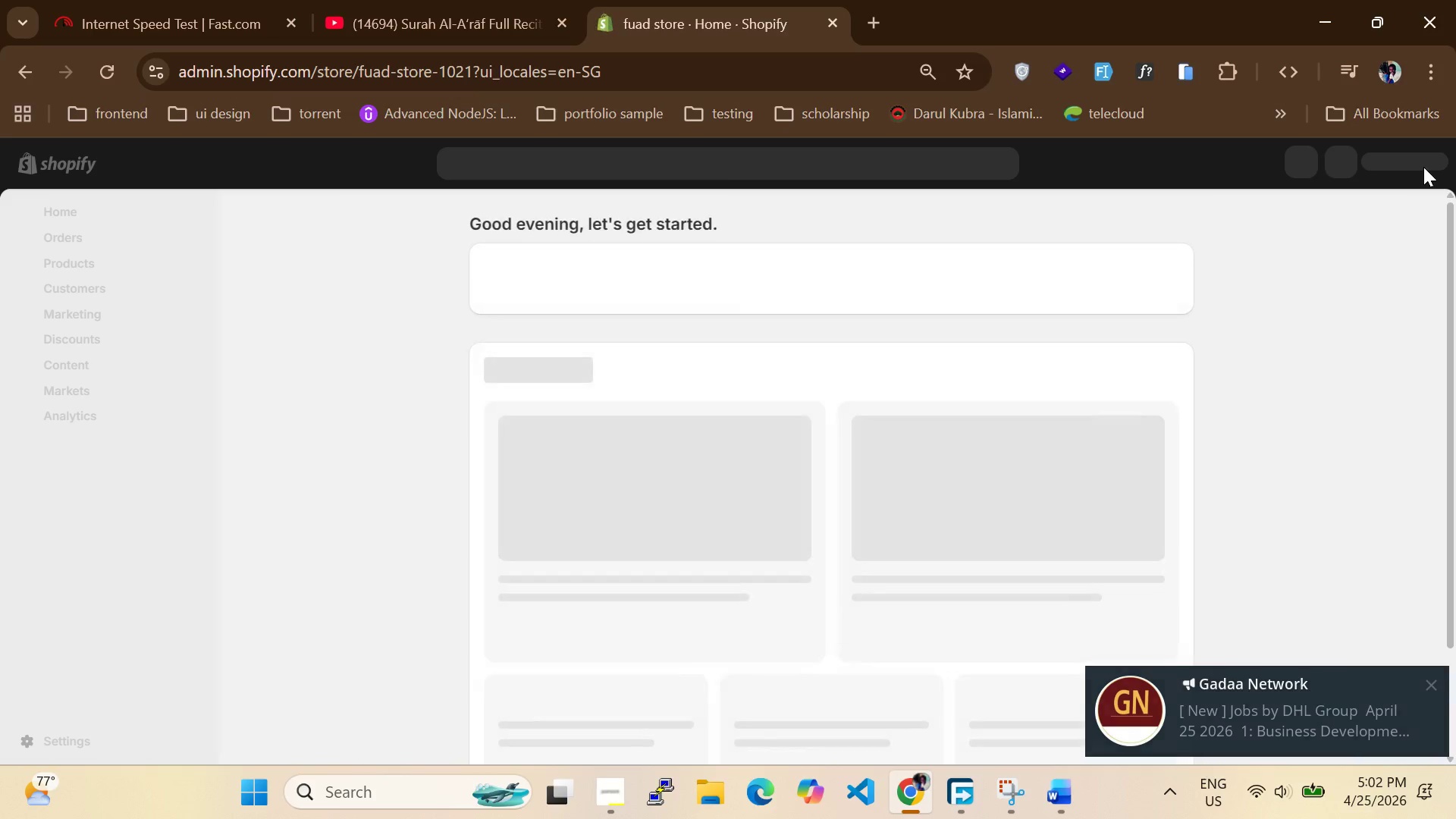 
left_click([1423, 167])
 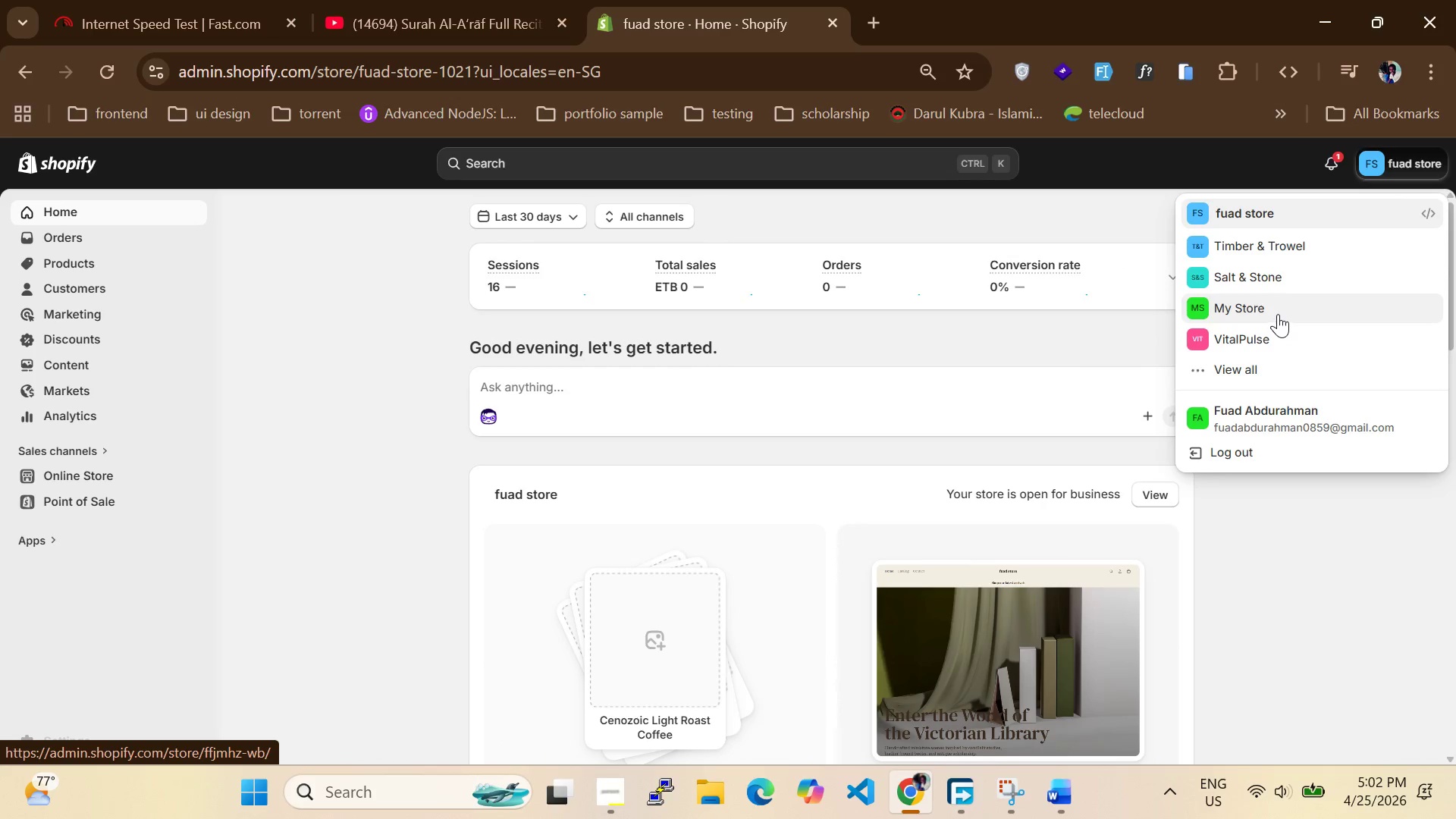 
double_click([1278, 314])
 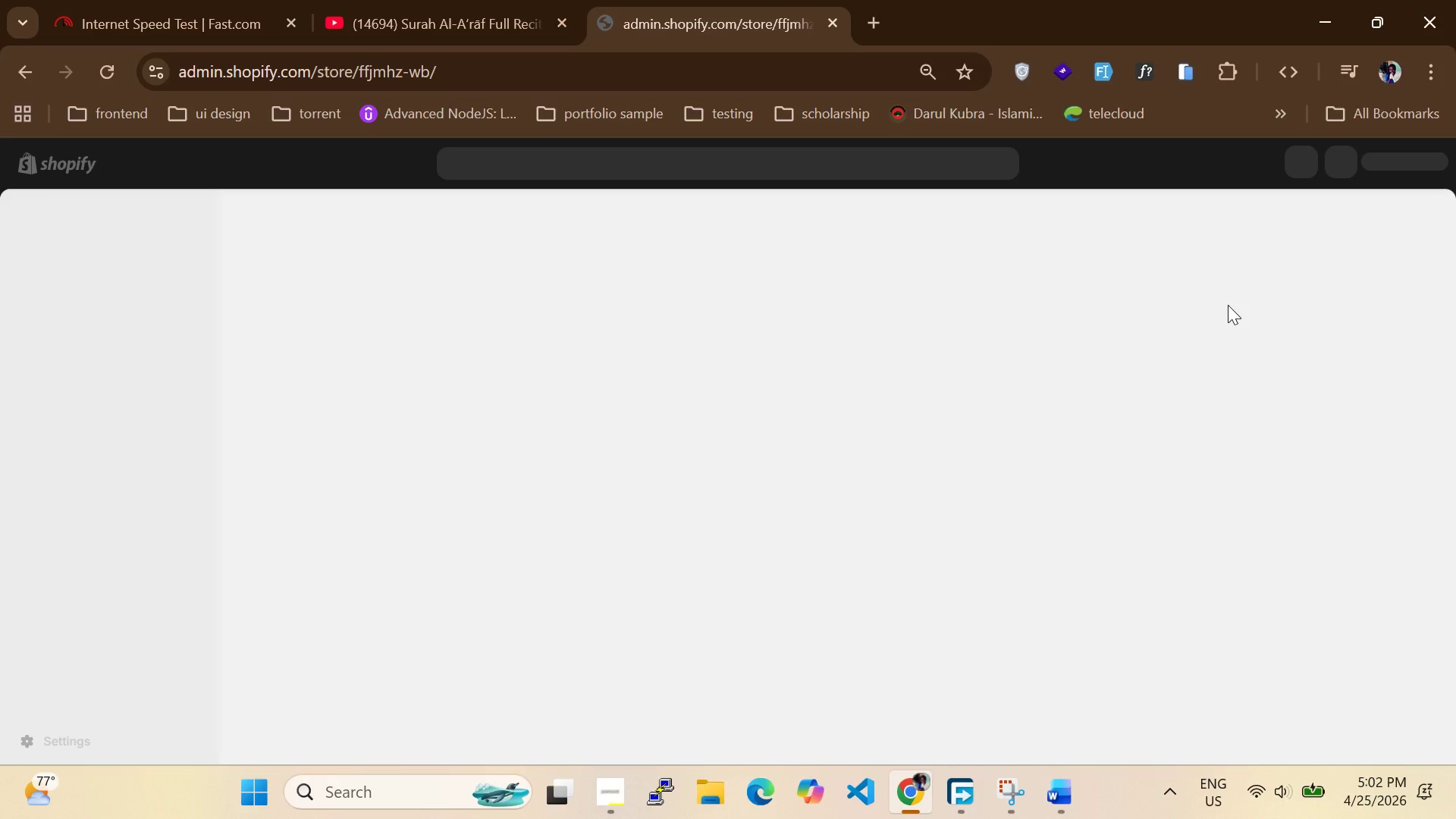 
mouse_move([1398, 183])
 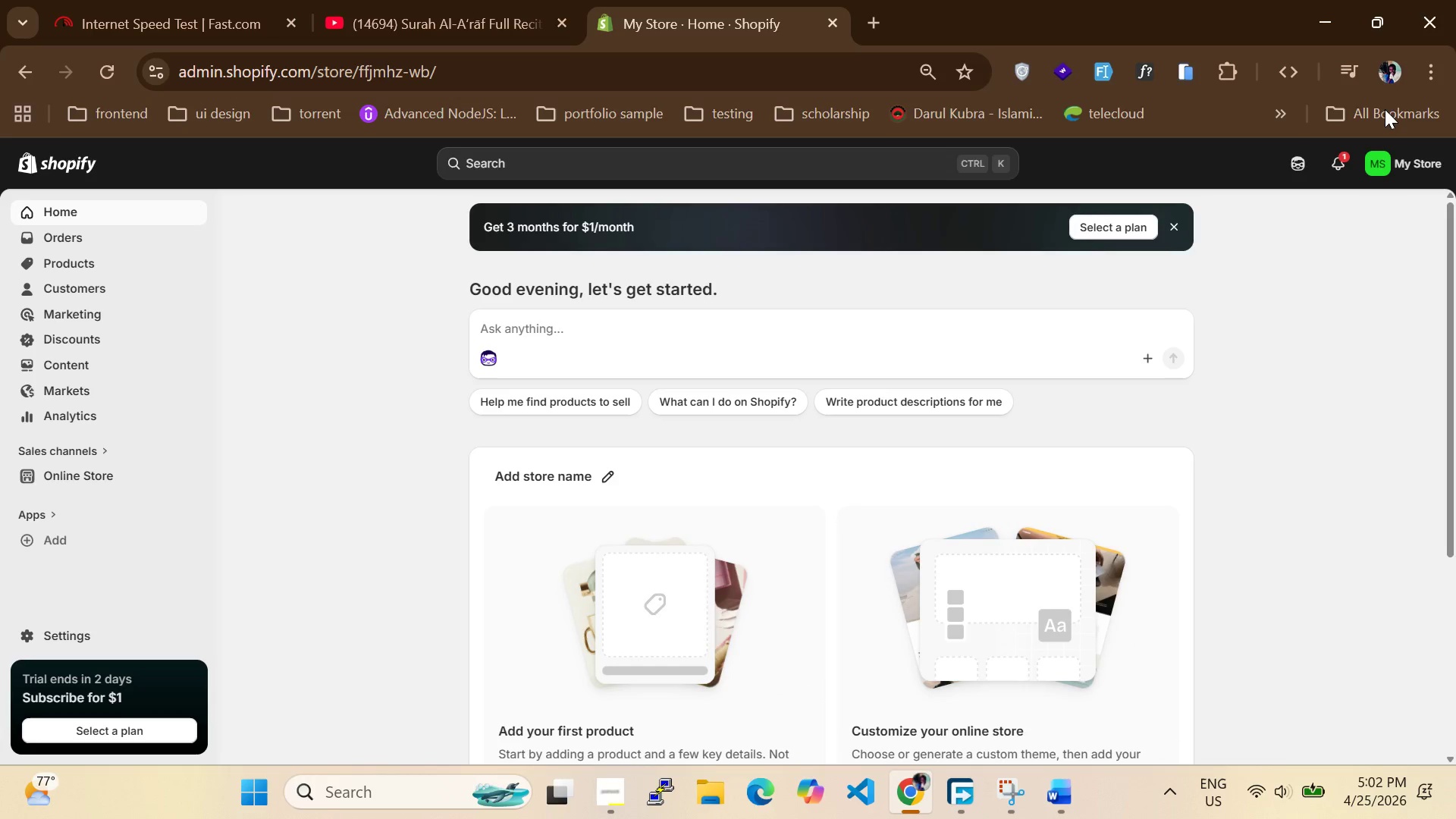 
left_click([1393, 165])
 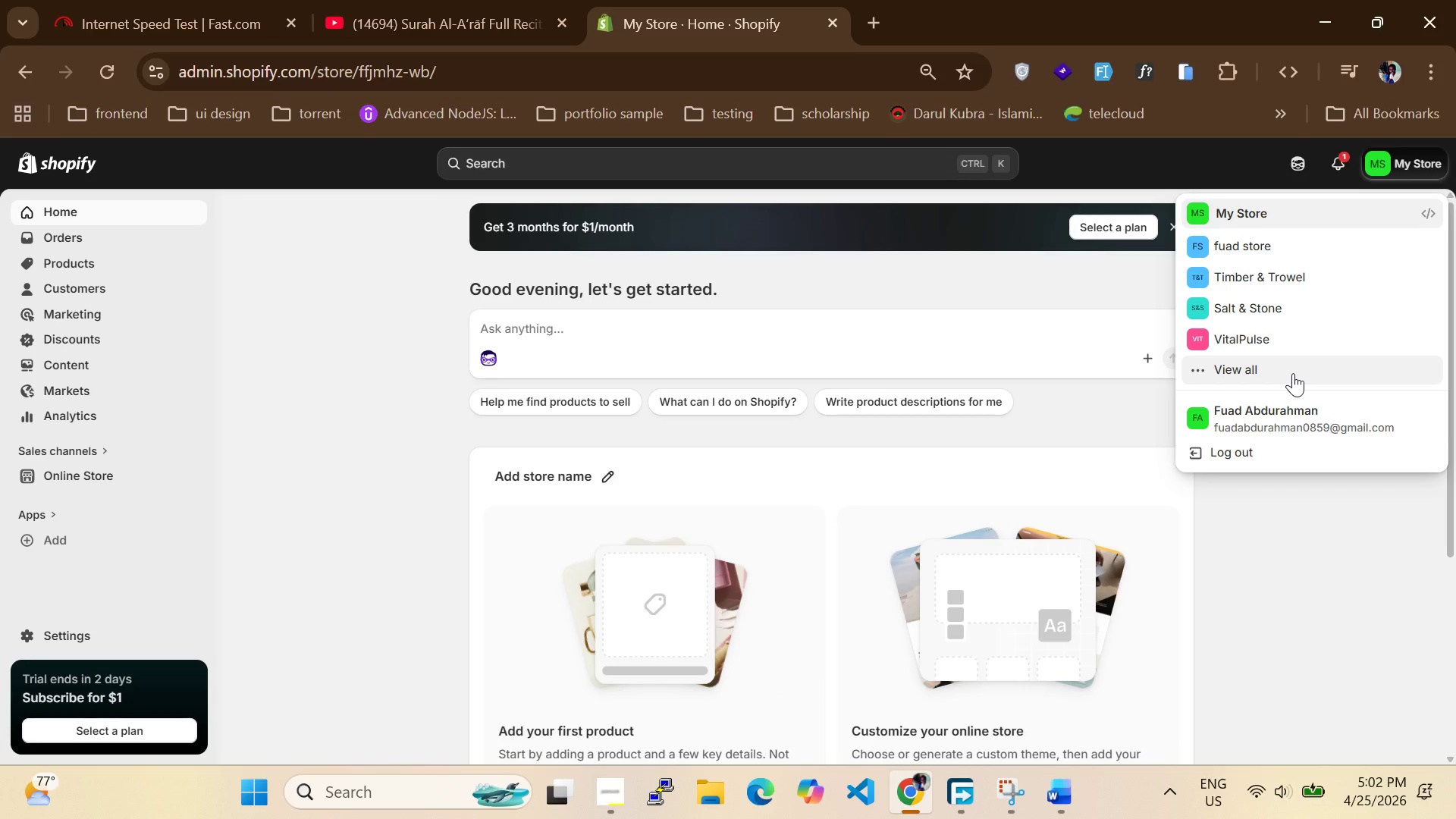 
left_click([1293, 373])
 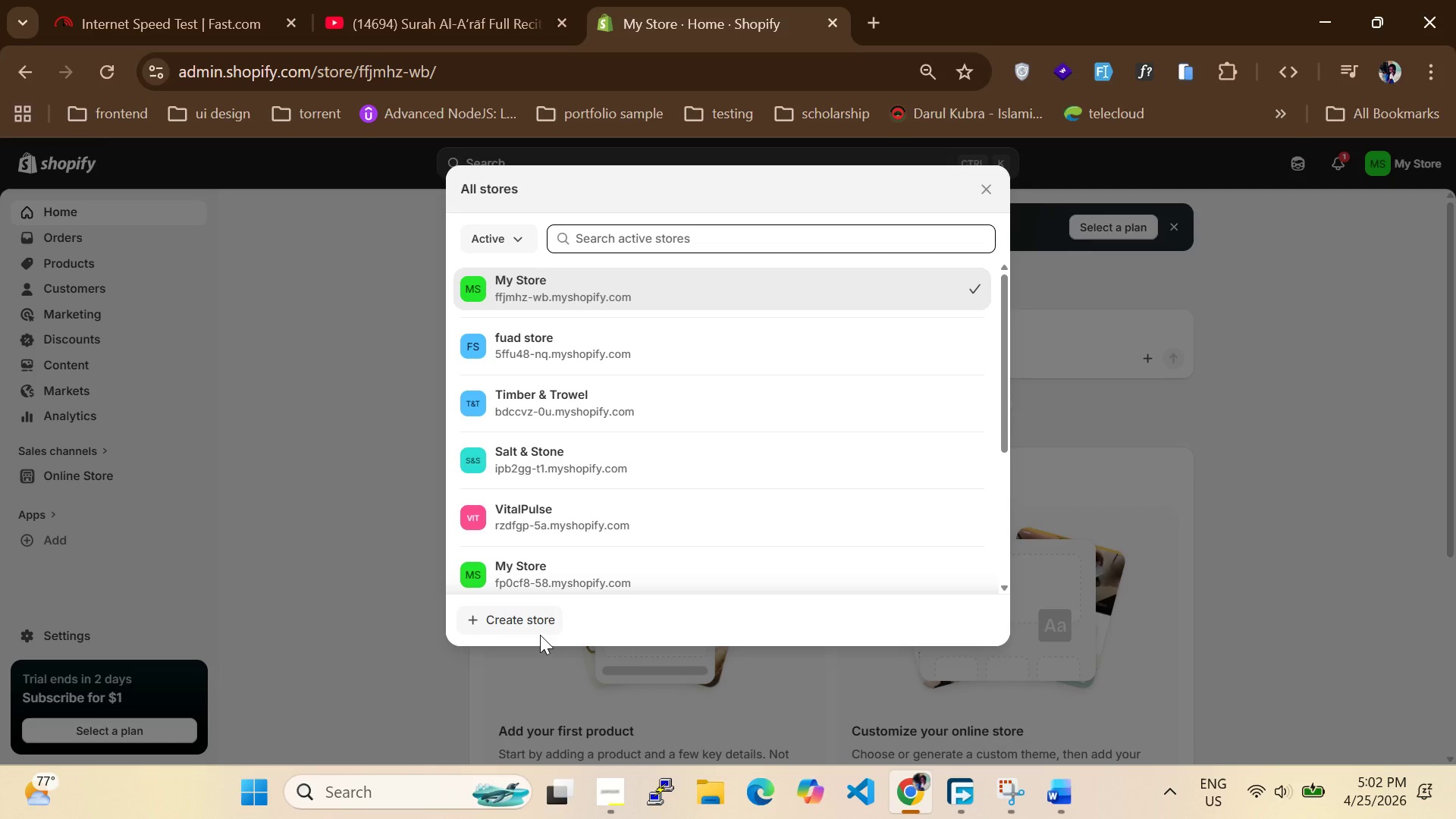 
scroll: coordinate [608, 486], scroll_direction: down, amount: 4.0
 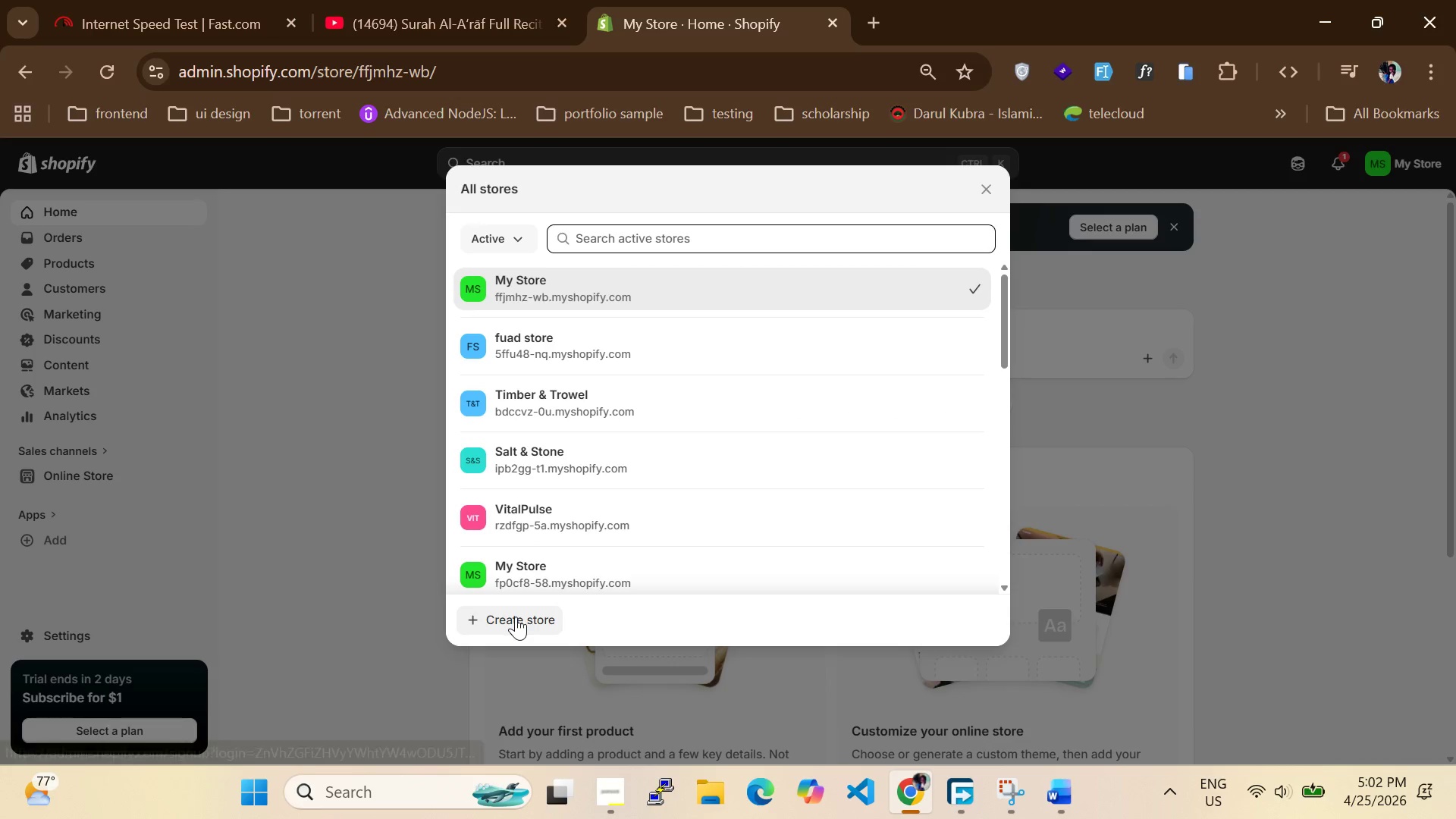 
left_click([516, 617])
 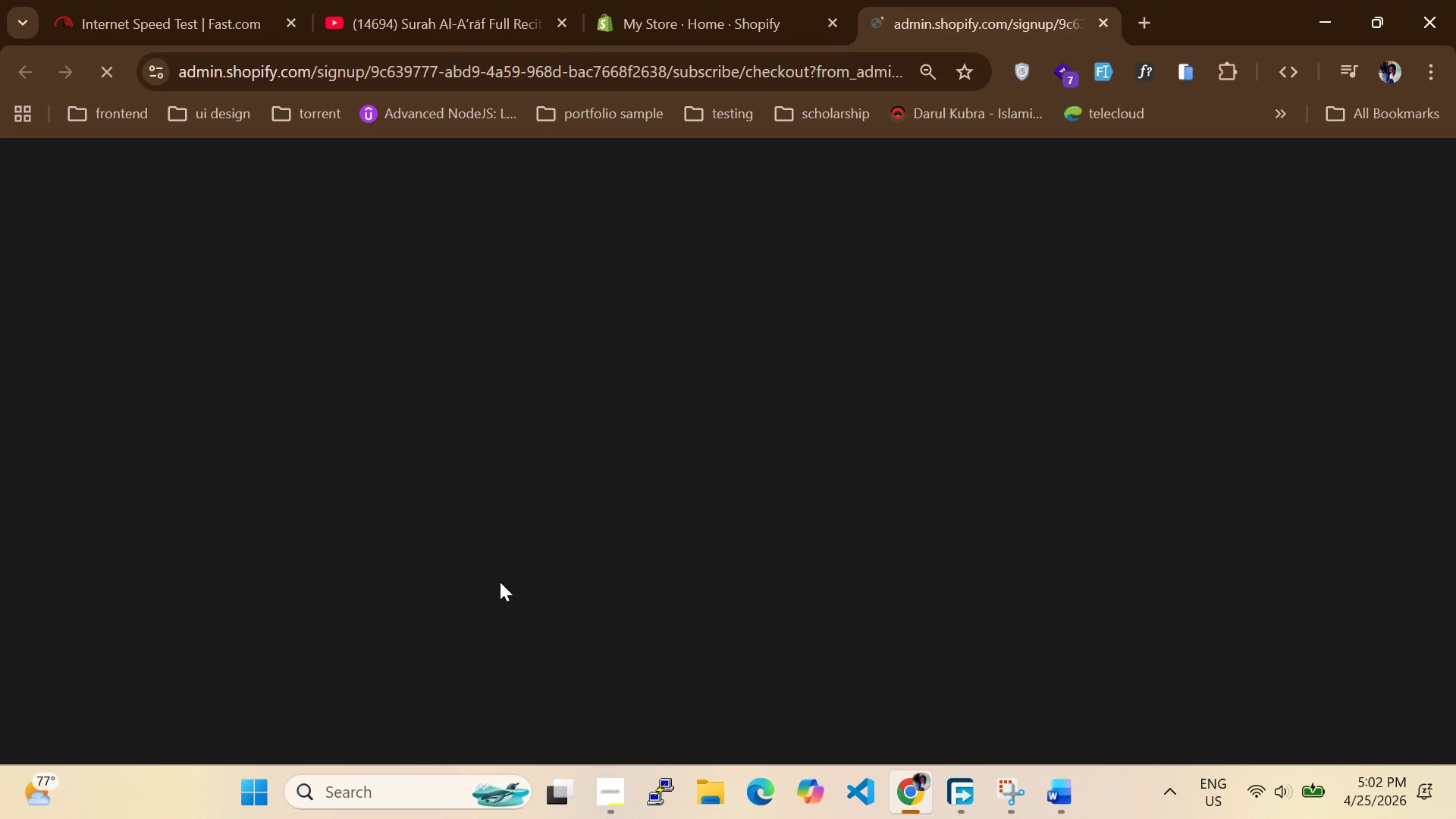 
mouse_move([391, 177])
 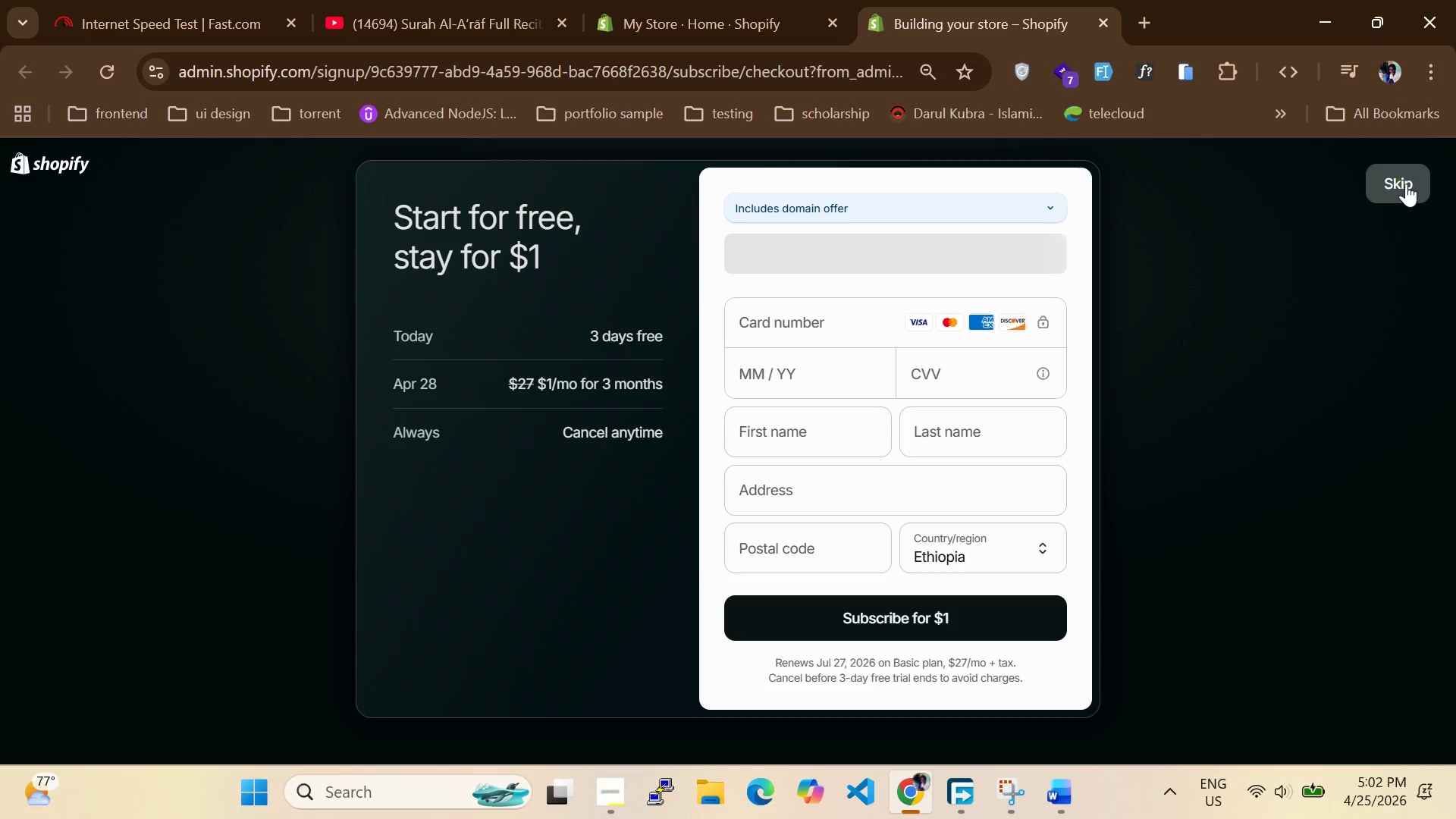 
left_click([1406, 184])
 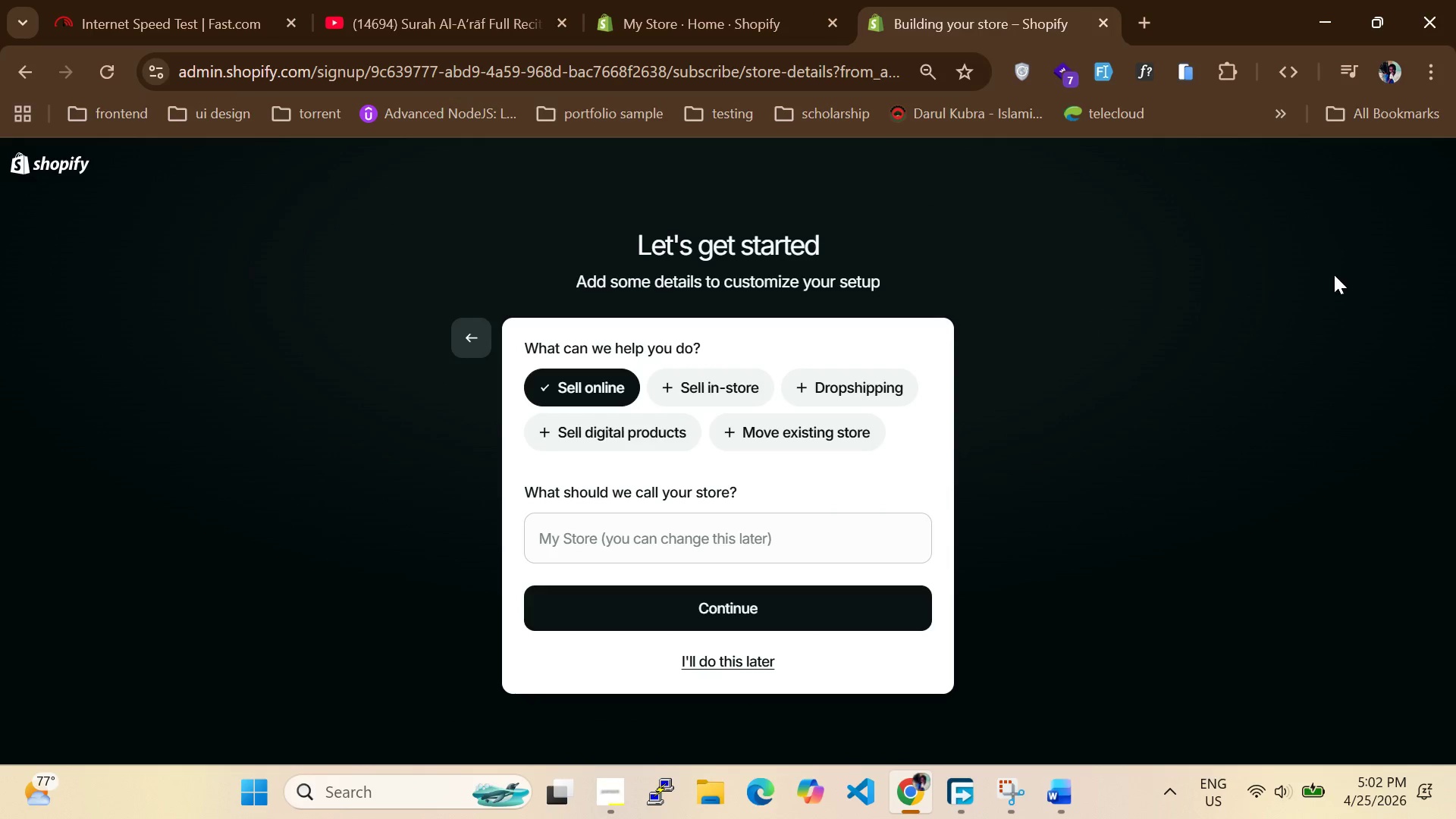 
wait(5.05)
 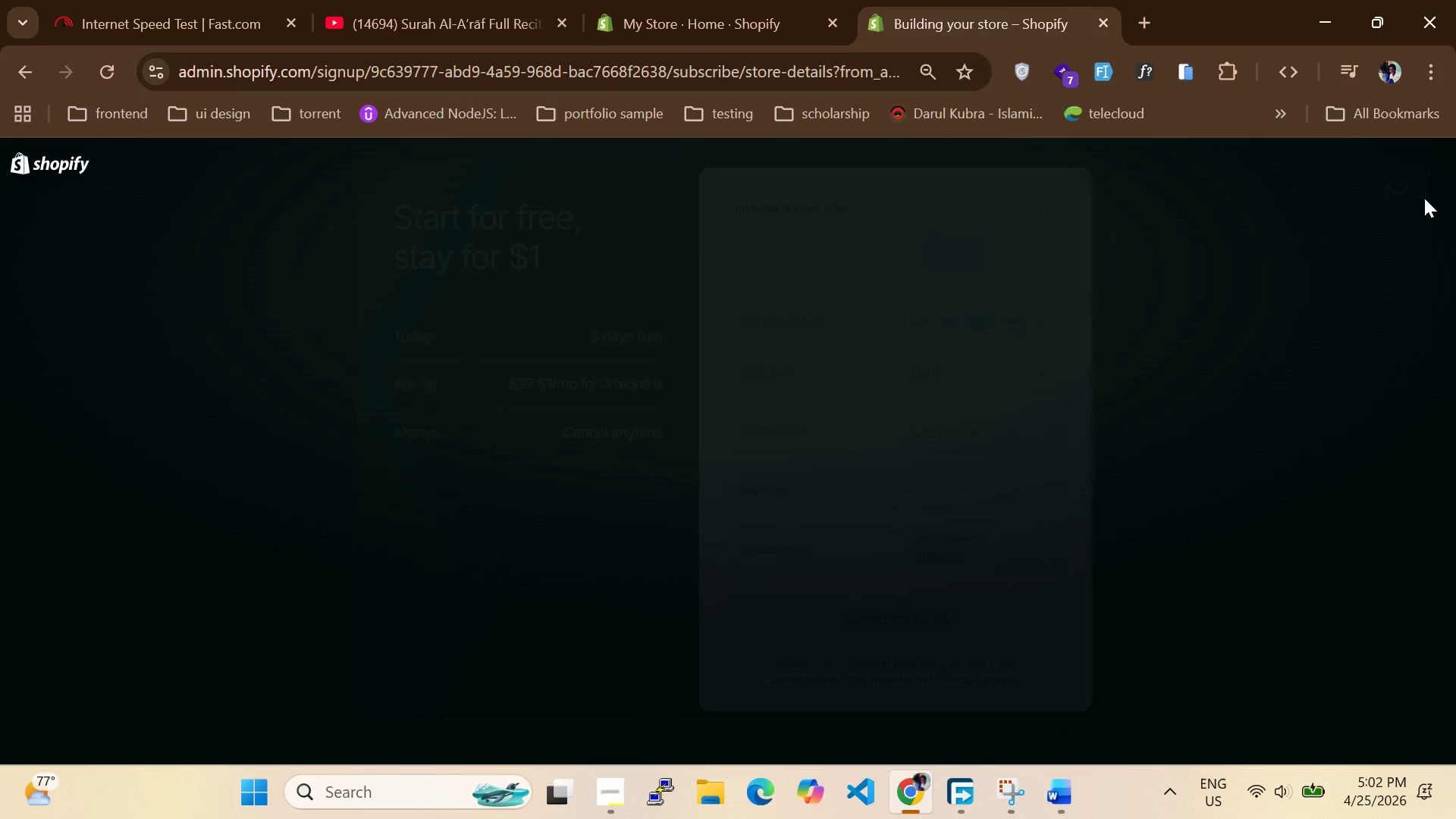 
left_click([723, 384])
 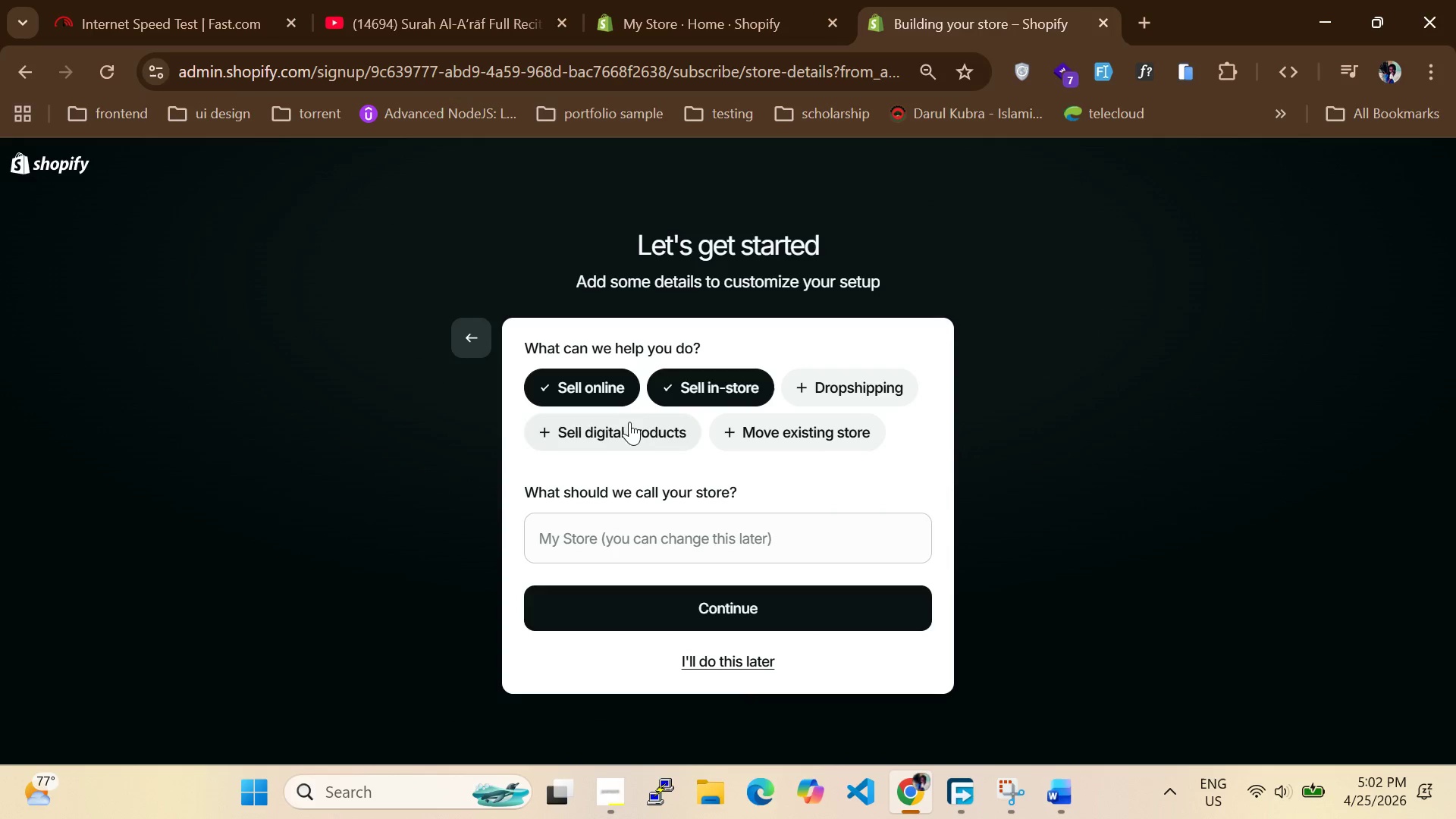 
left_click_drag(start_coordinate=[626, 419], to_coordinate=[632, 425])
 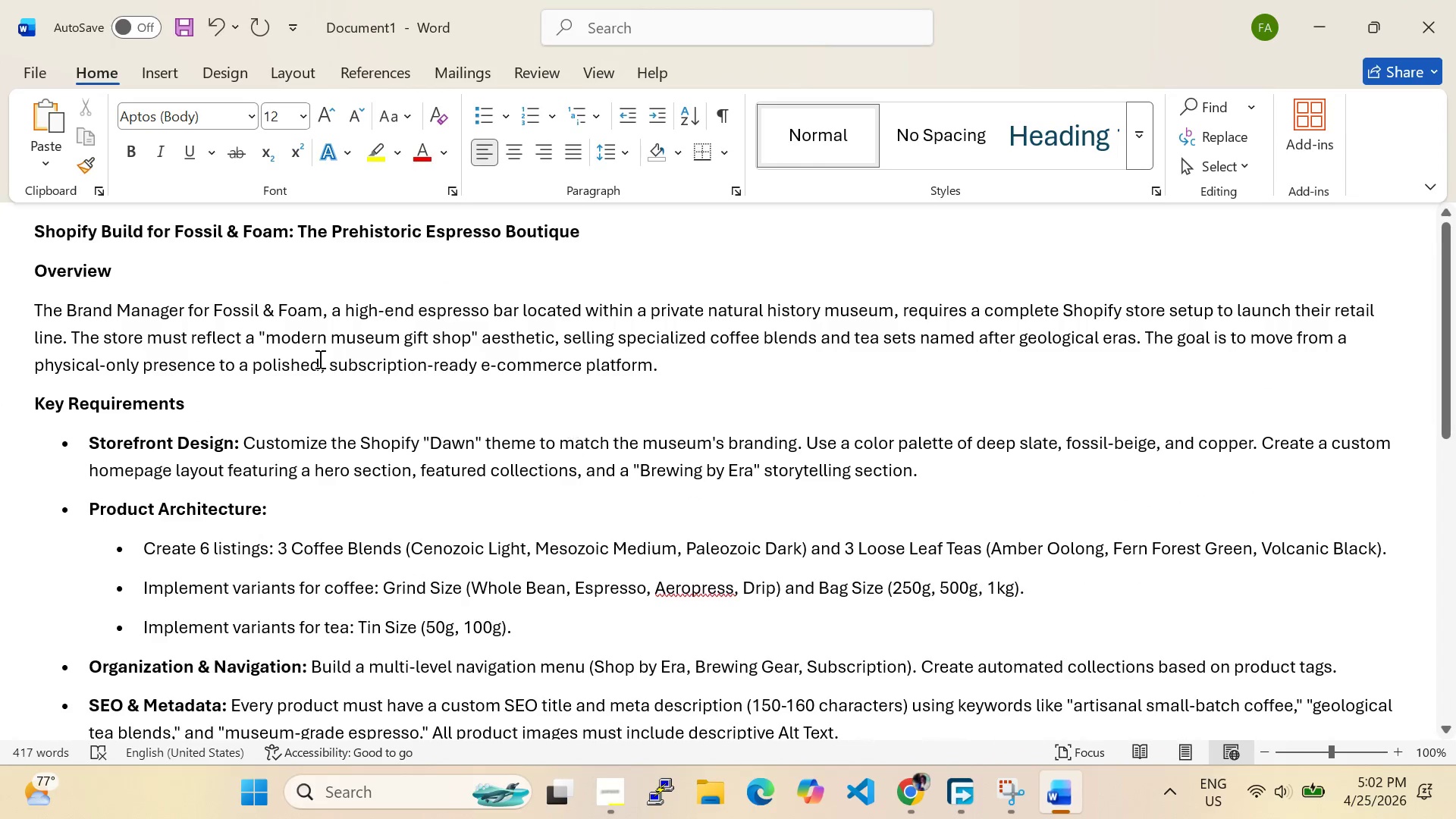 
scroll: coordinate [219, 348], scroll_direction: up, amount: 2.0
 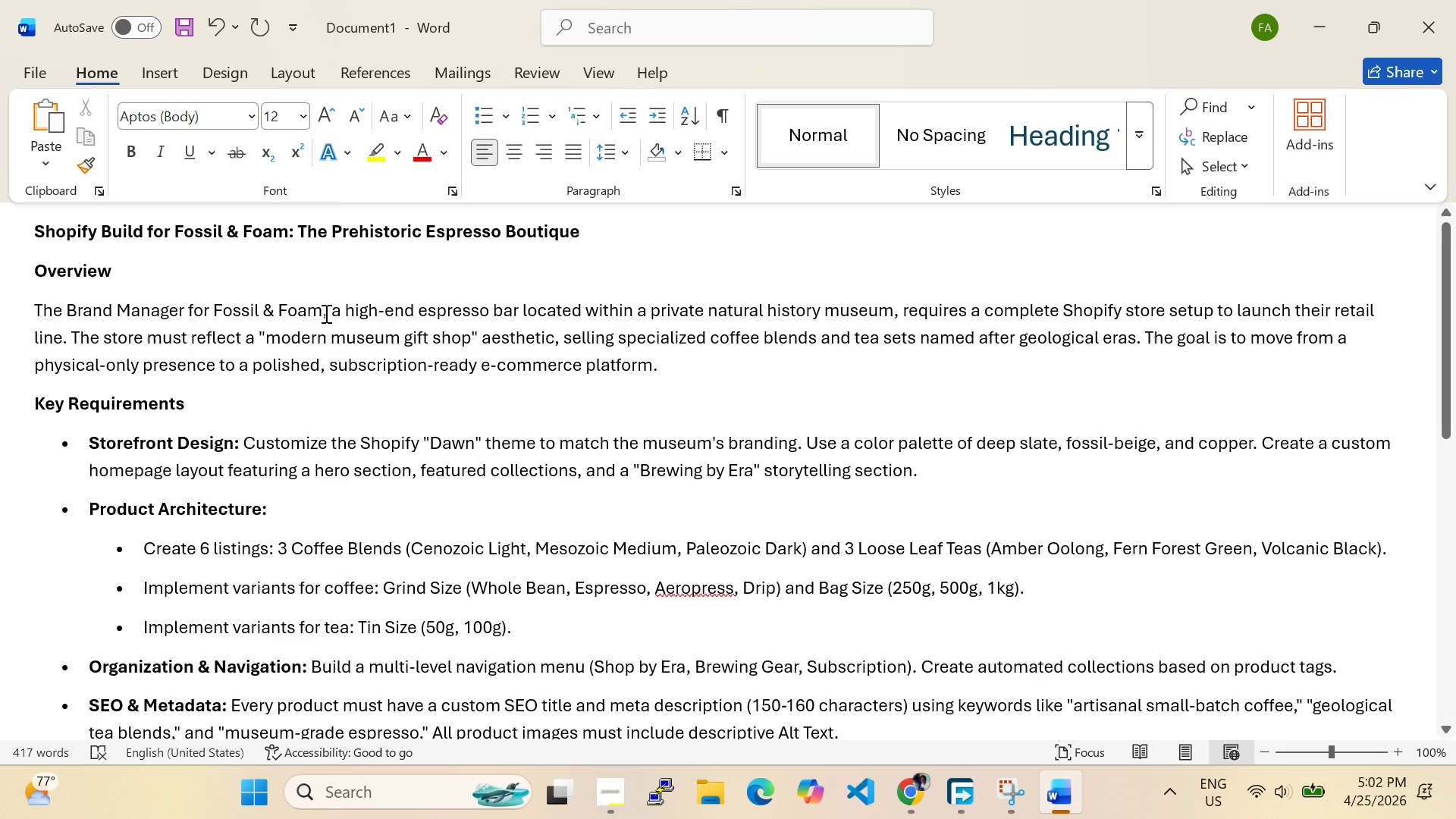 
wait(5.69)
 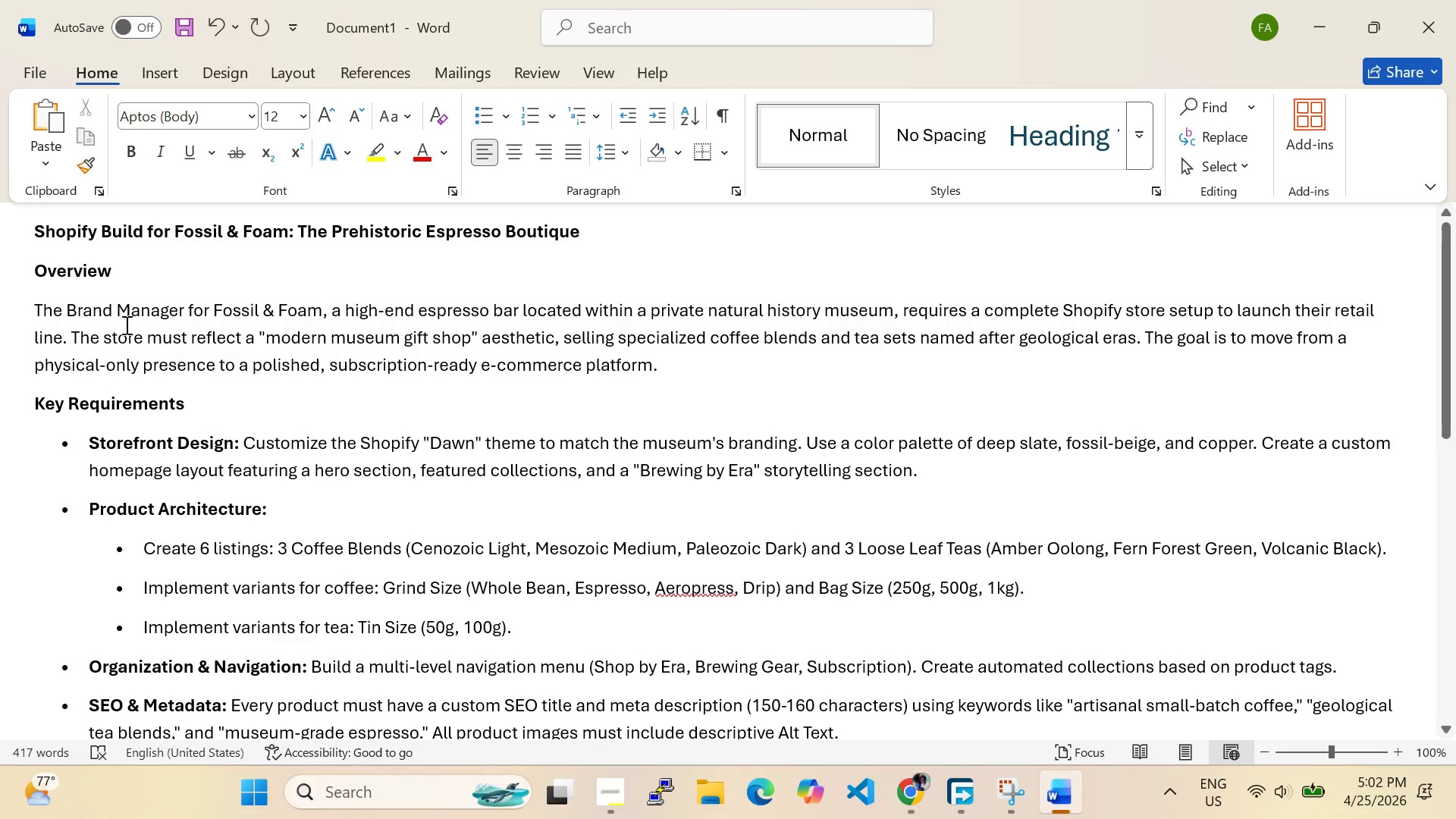 
left_click_drag(start_coordinate=[318, 316], to_coordinate=[216, 312])
 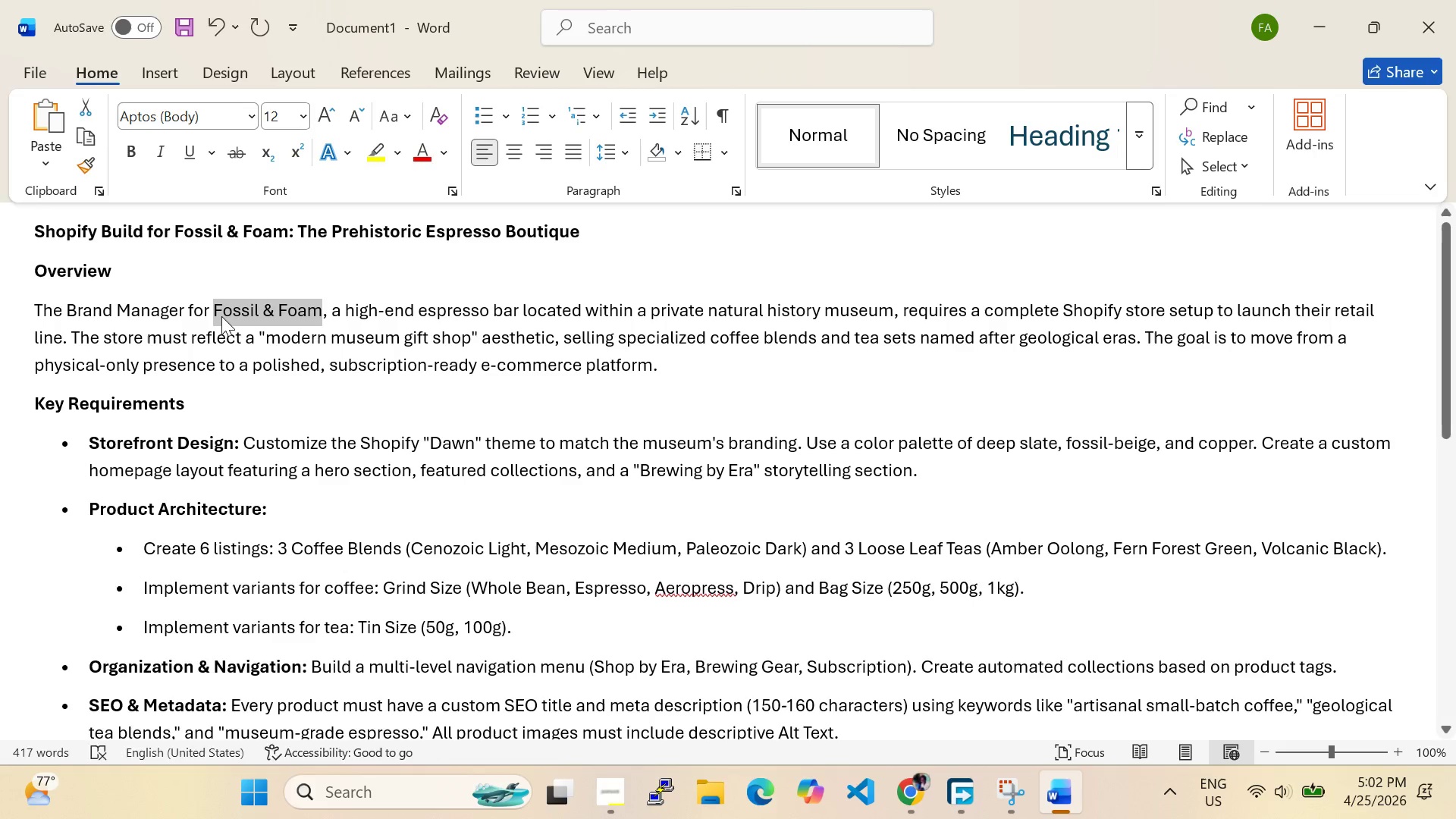 
key(Control+C)
 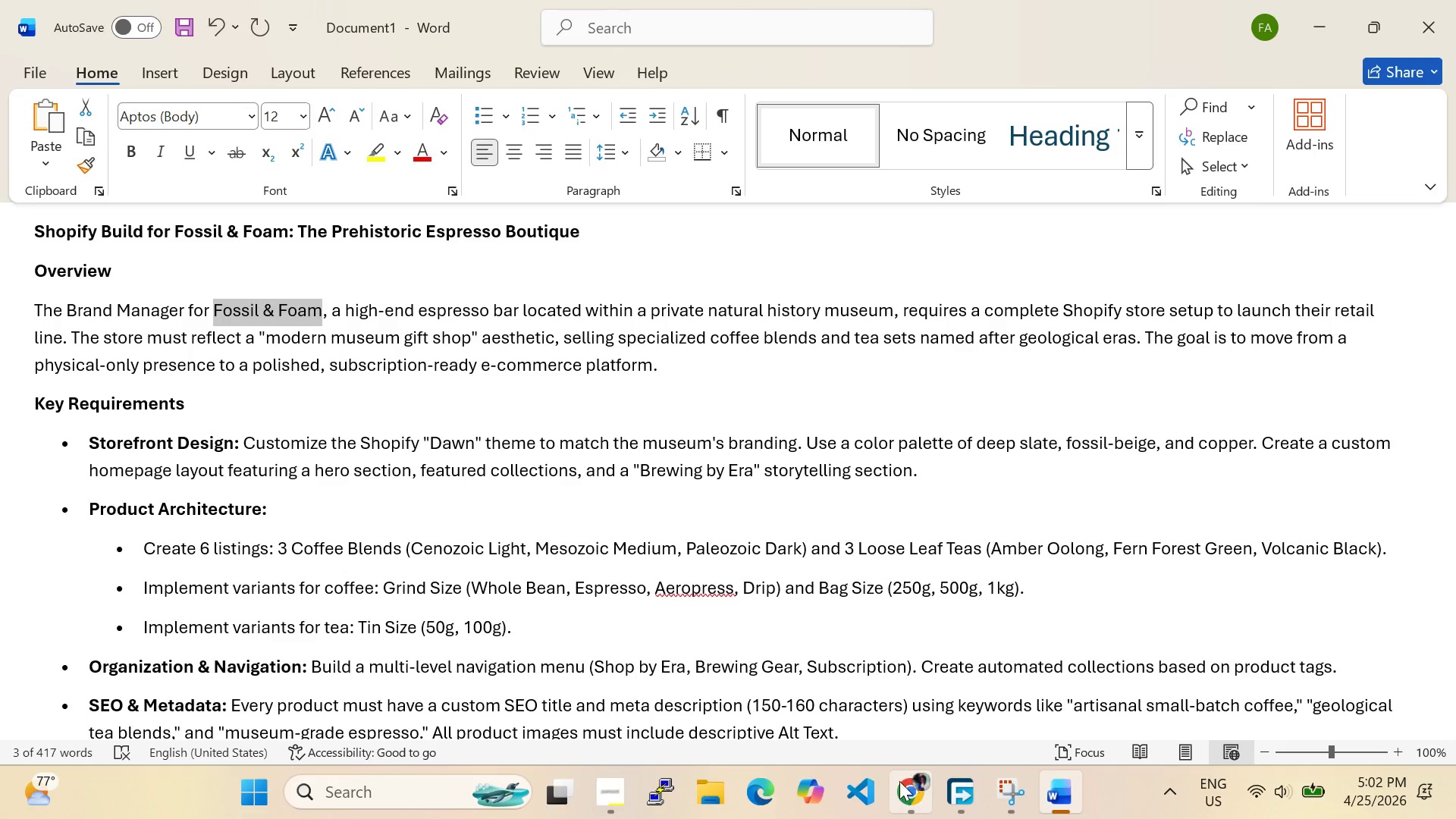 
left_click([894, 797])
 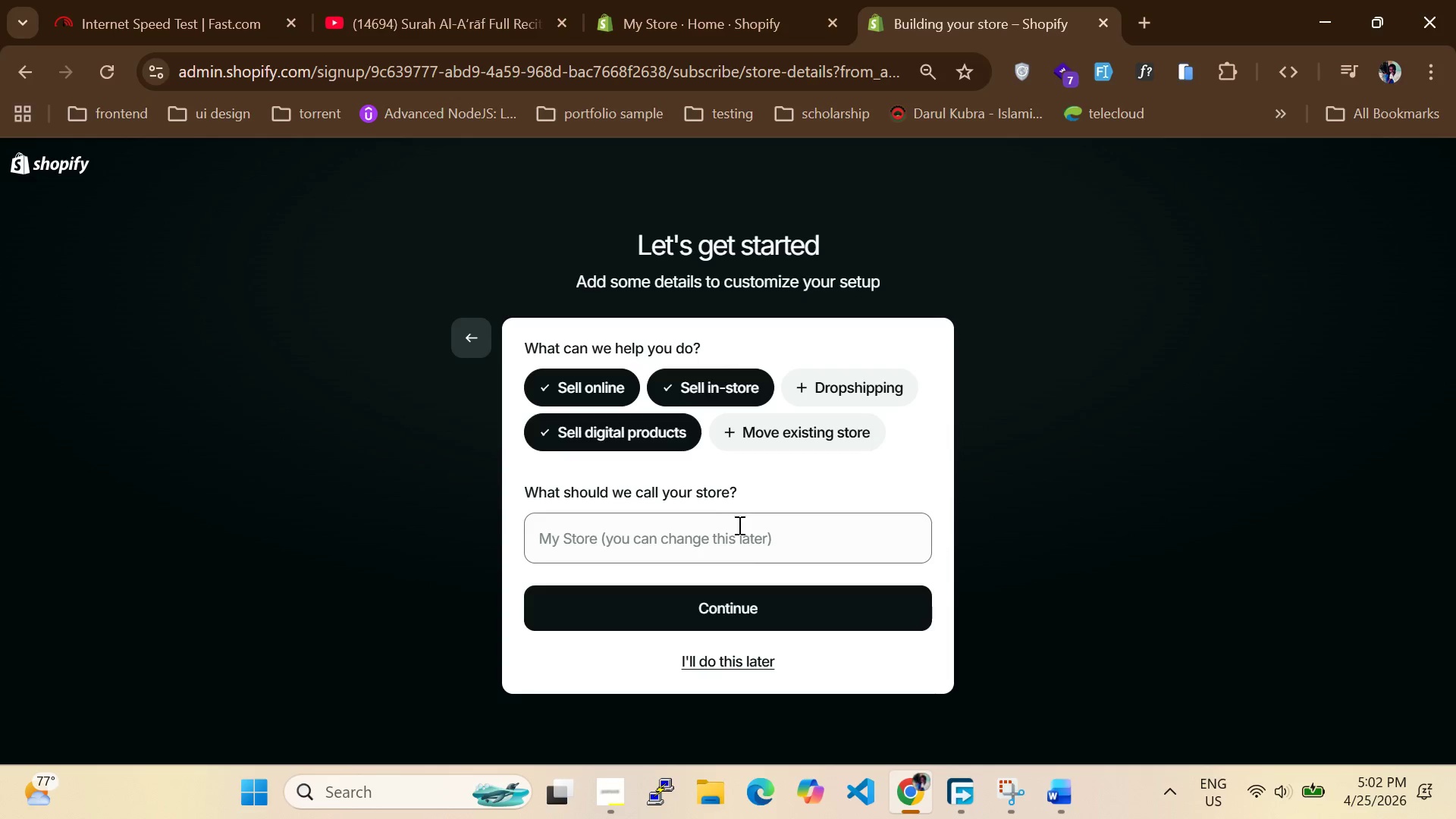 
left_click([739, 531])
 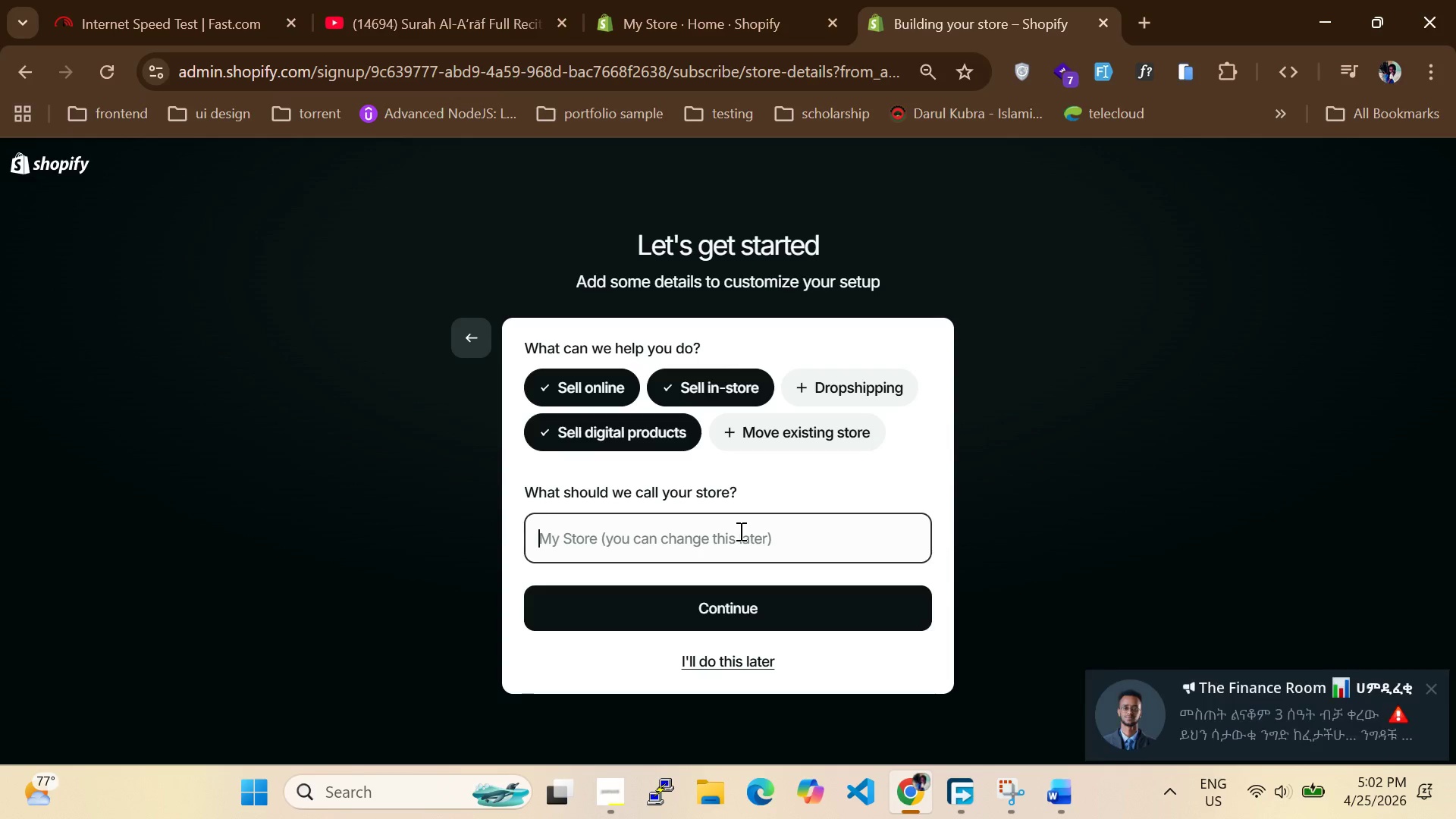 
key(Control+V)
 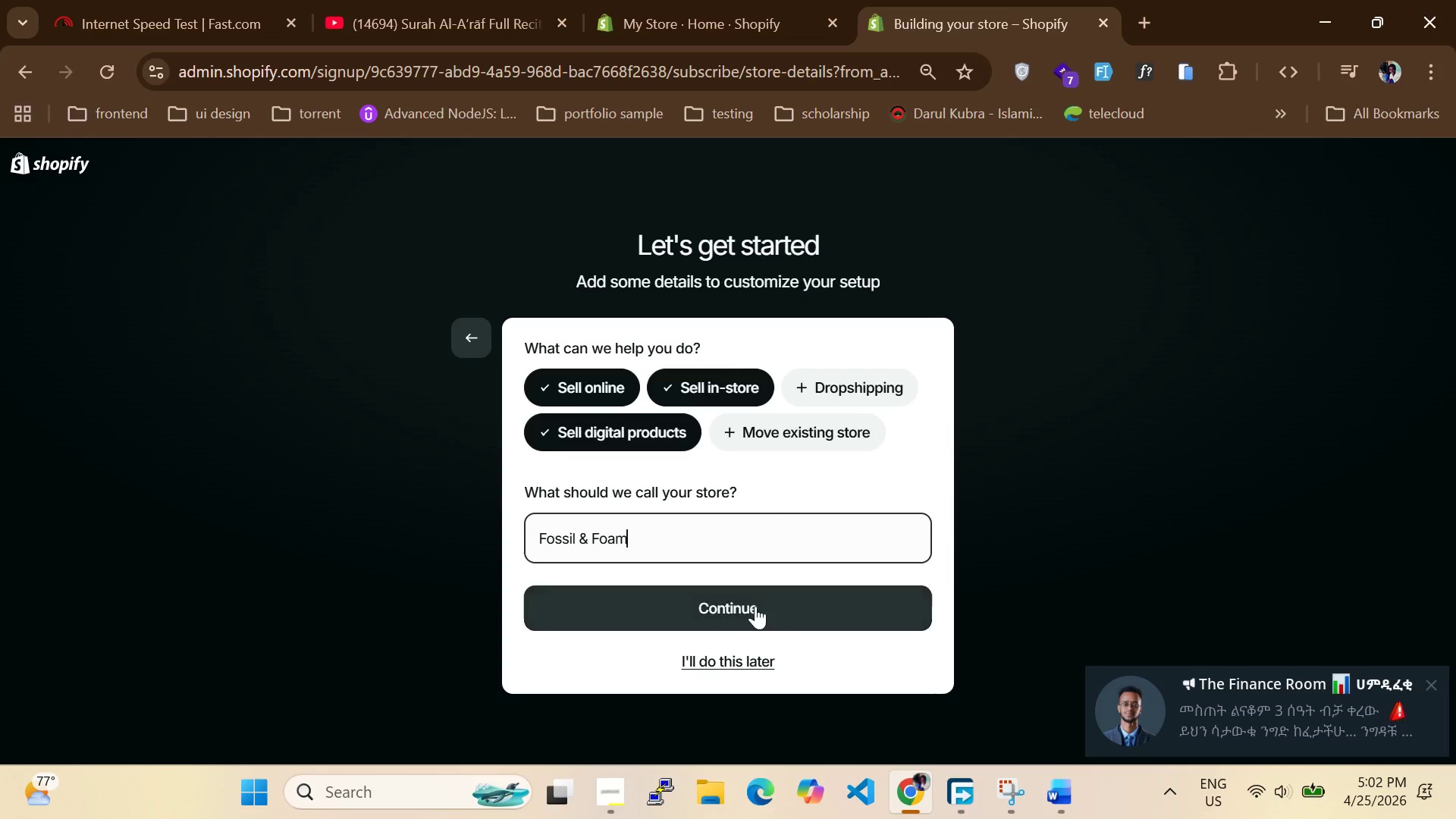 
left_click([755, 606])
 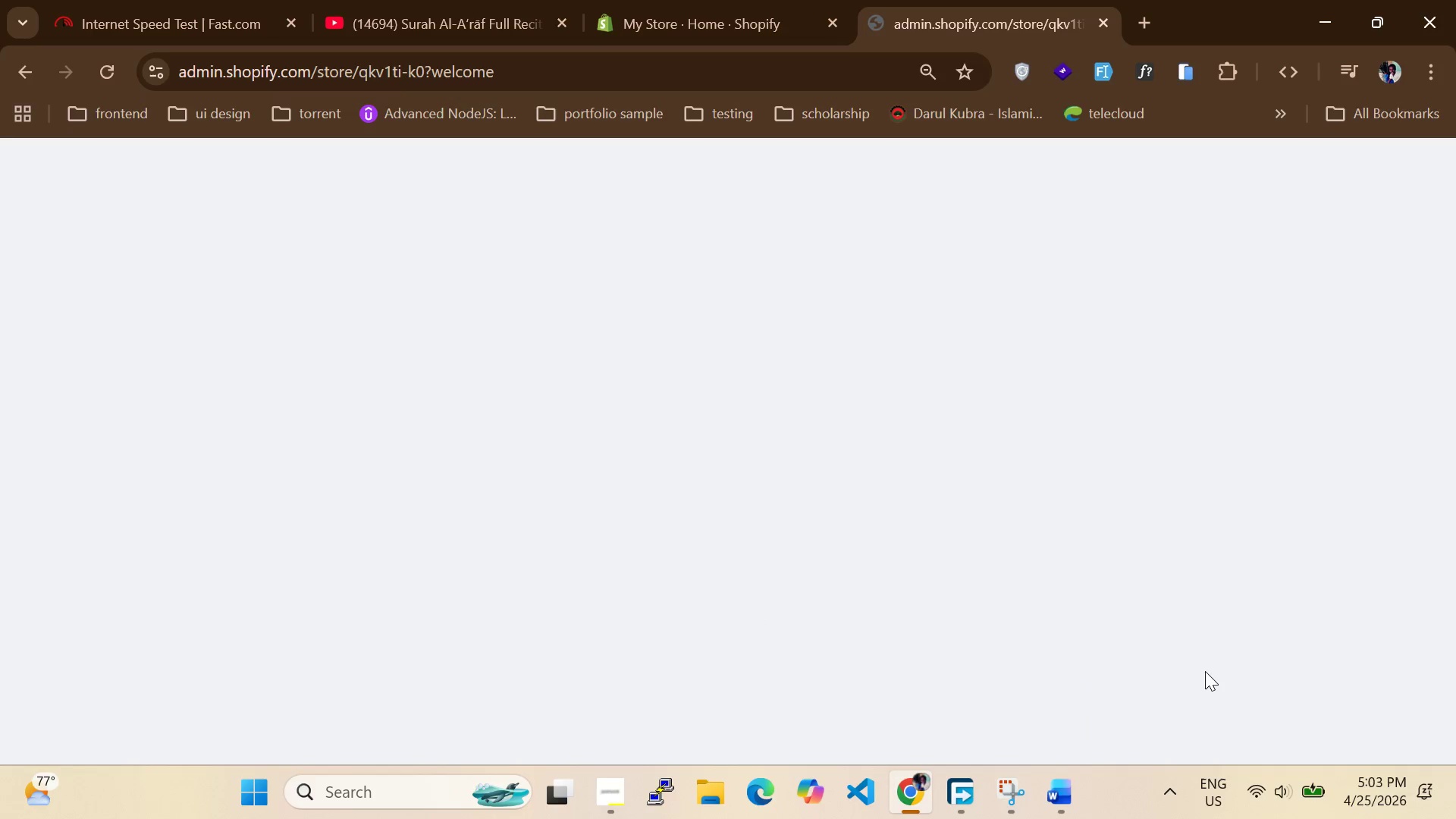 
wait(7.58)
 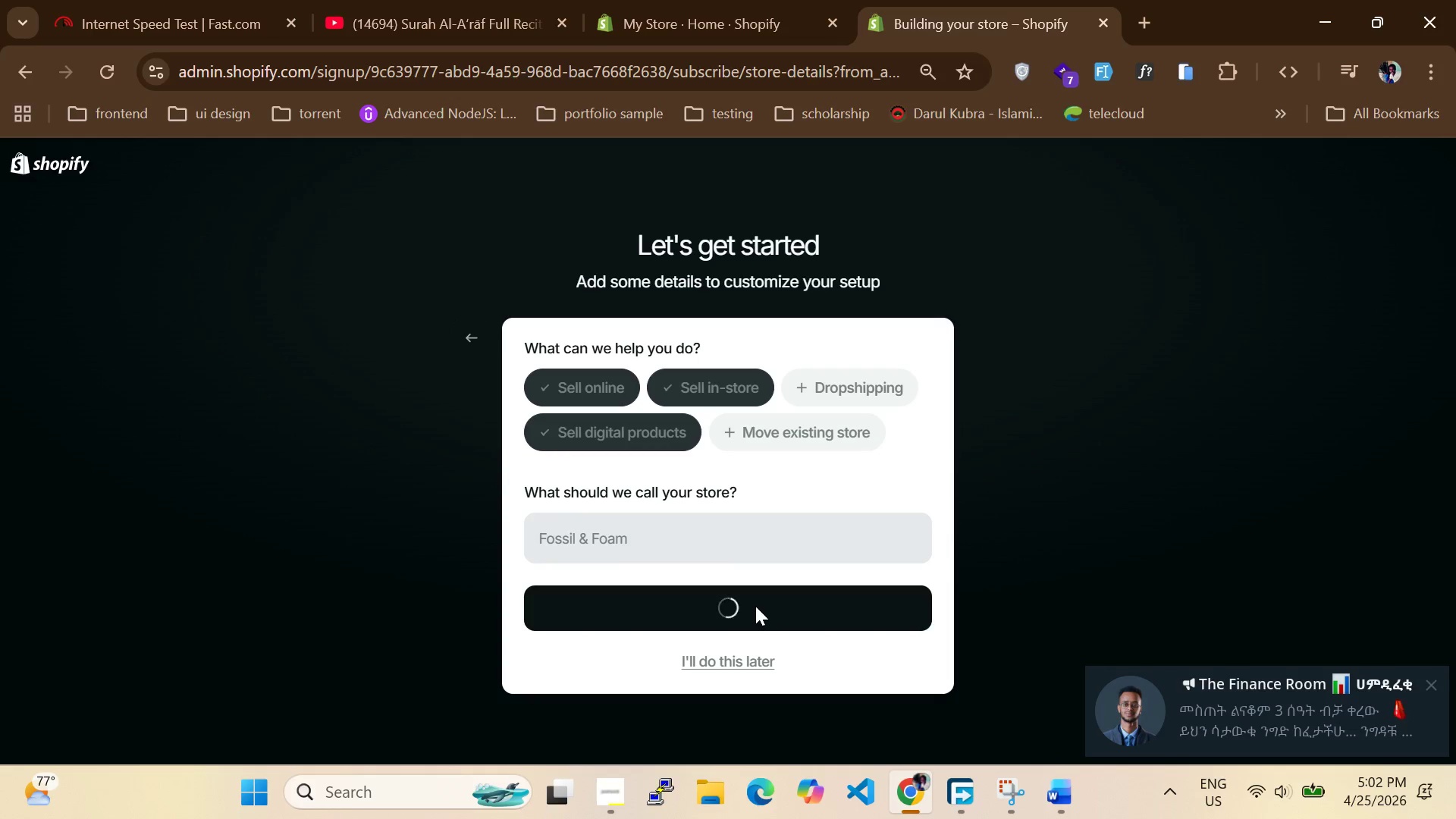 
left_click([614, 798])